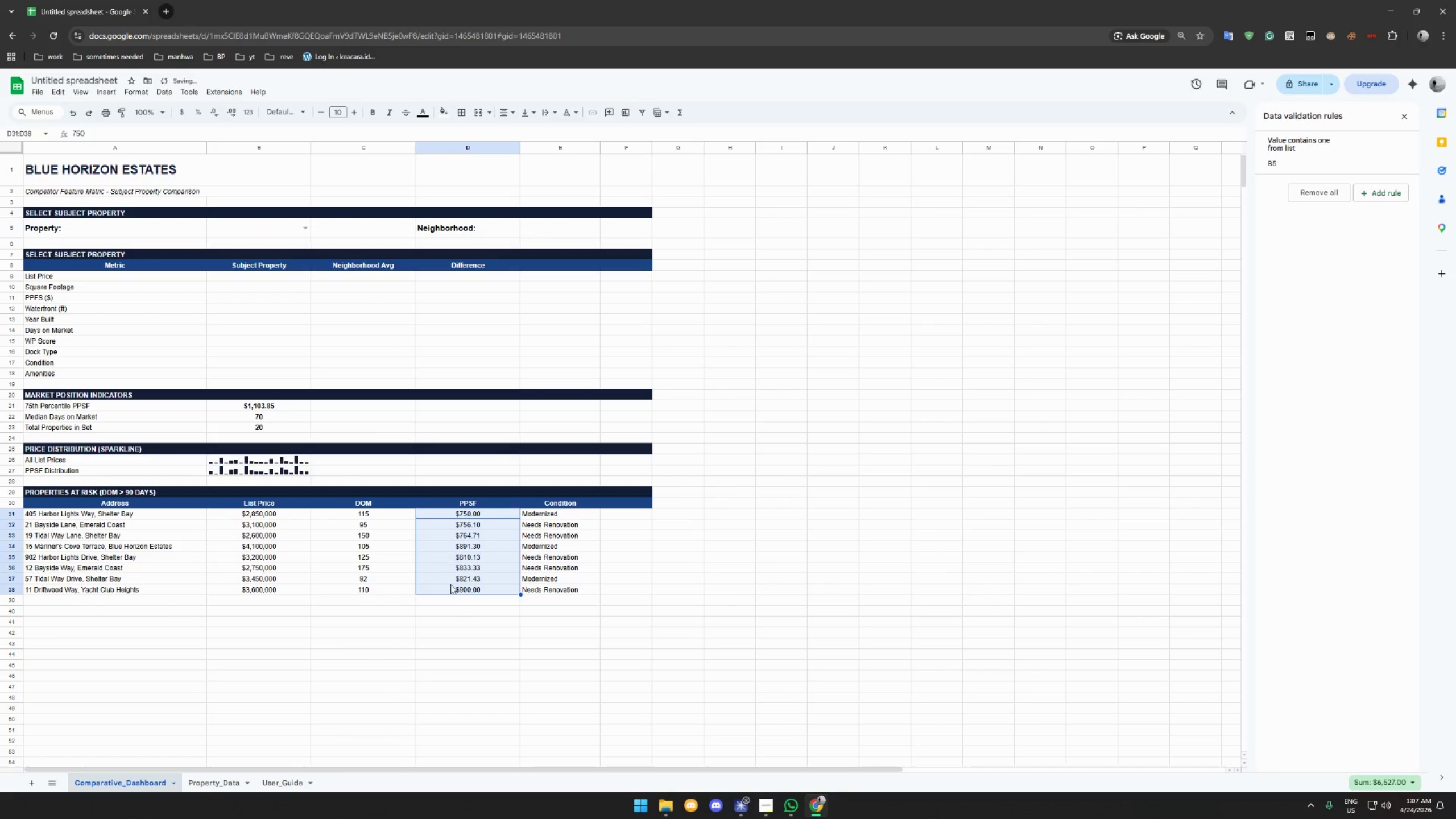 
left_click([462, 613])
 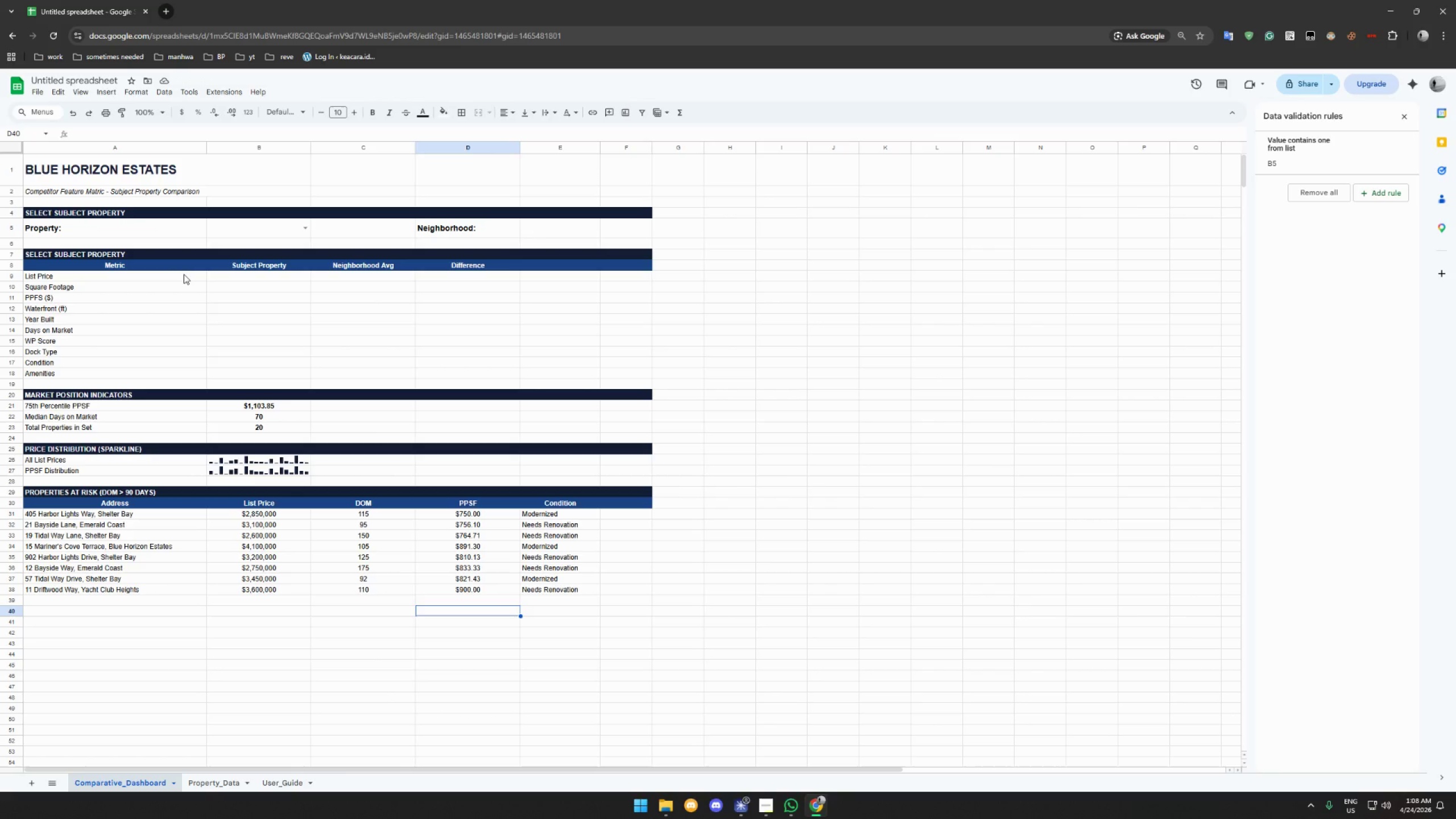 
wait(7.67)
 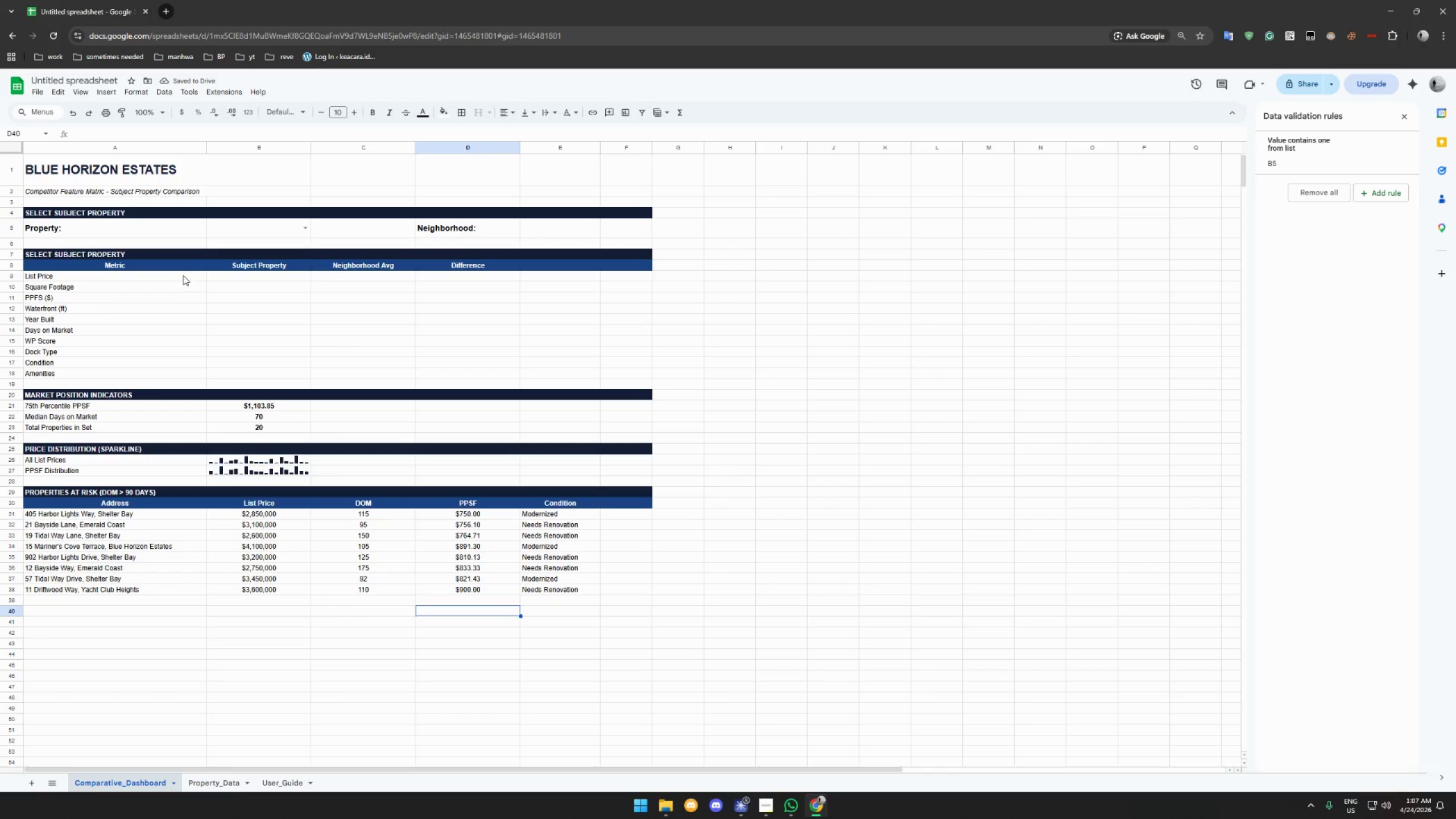 
type(=IFERROR(INDEX9)
key(Backspace)
type((Property_)
 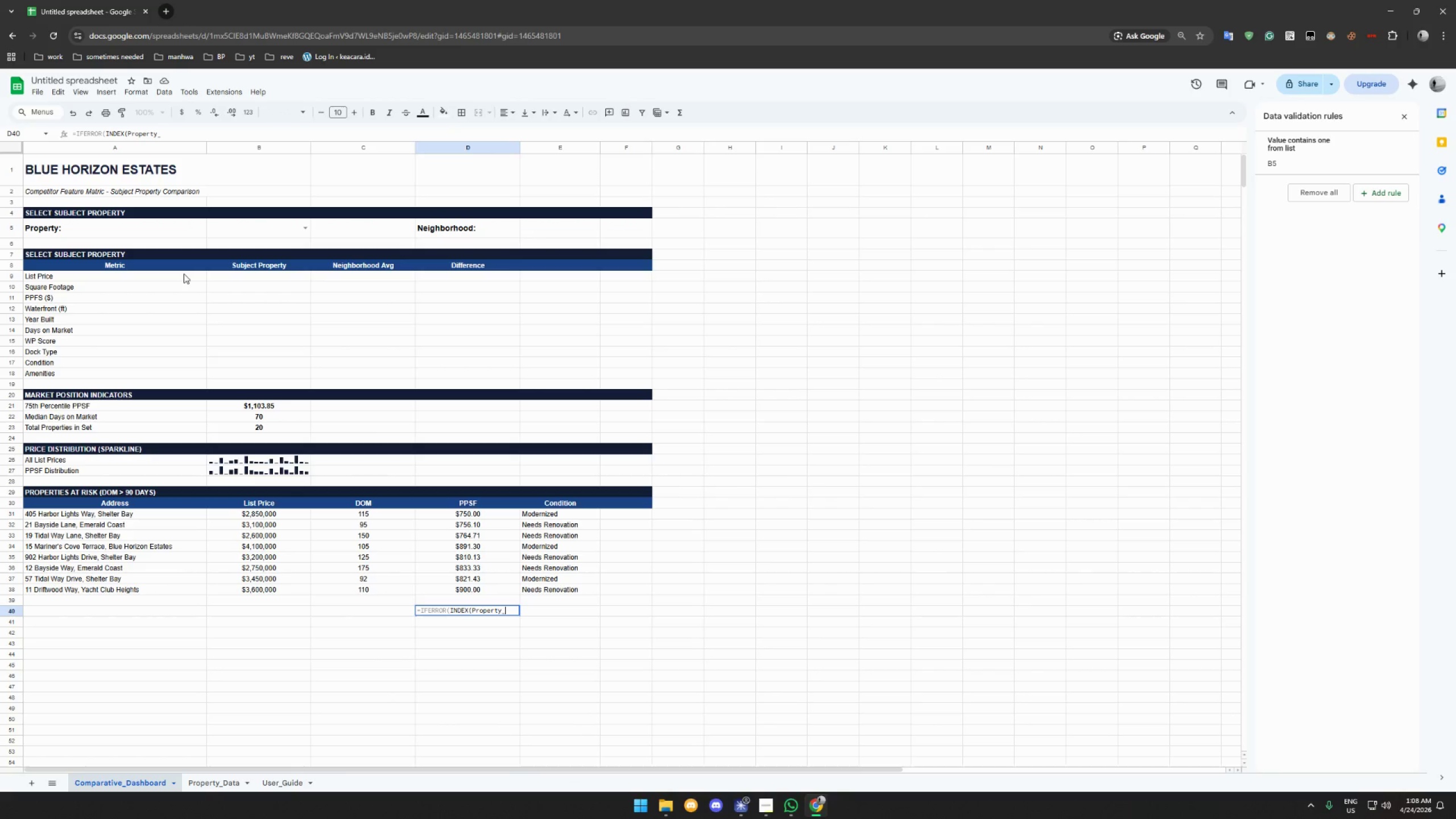 
key(Control+A)
 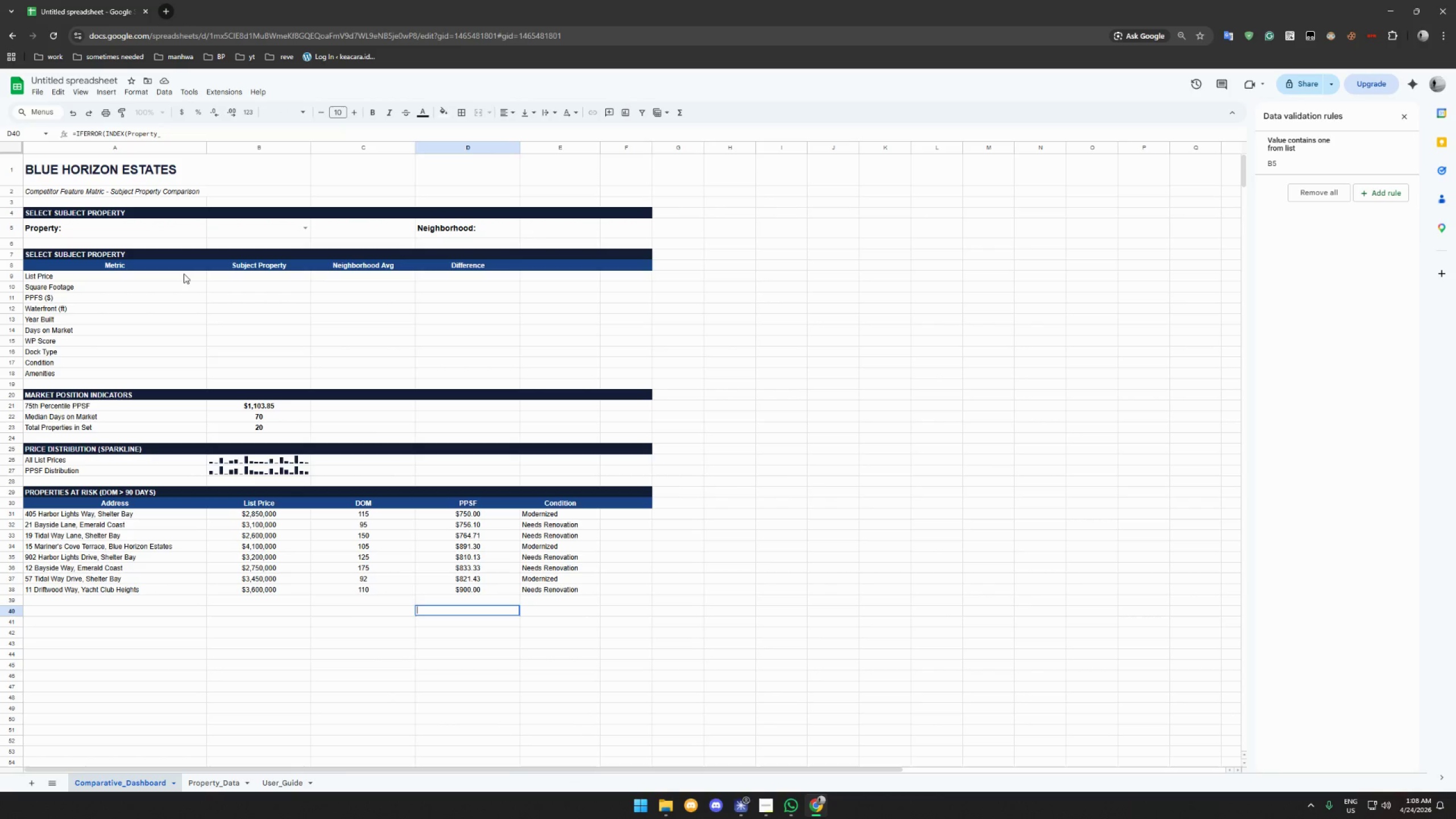 
key(Control+X)
 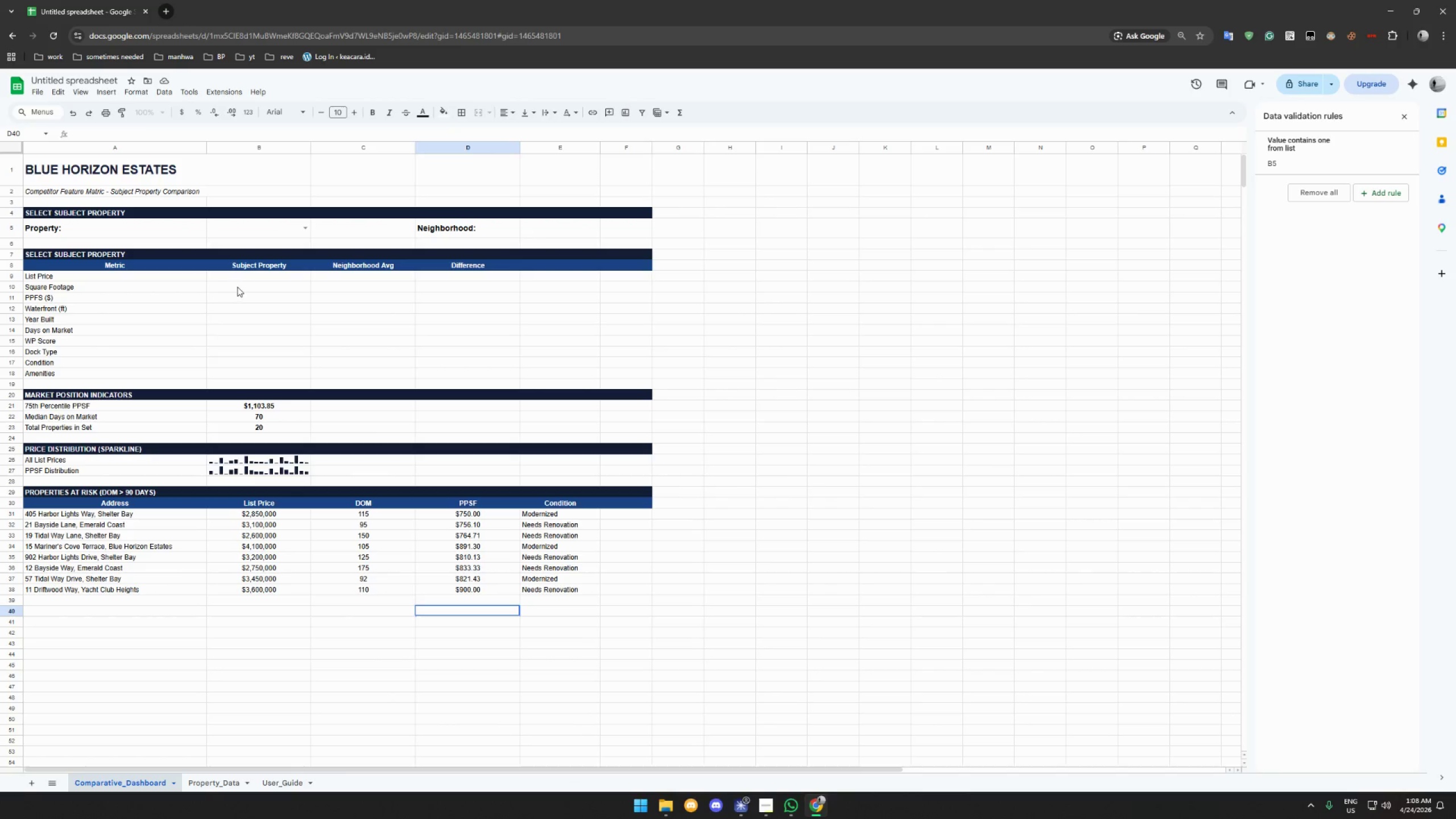 
left_click([246, 273])
 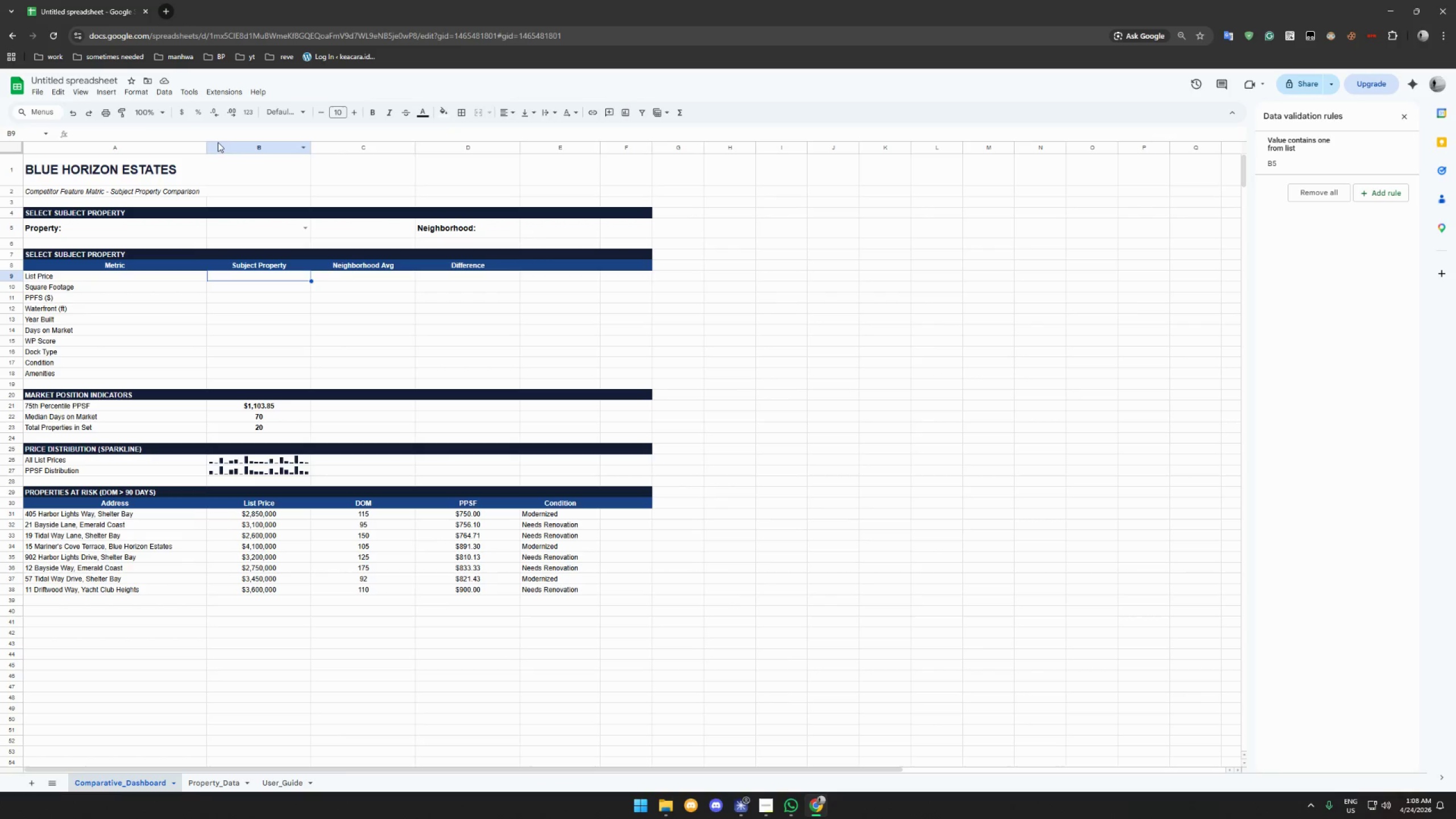 
left_click([212, 133])
 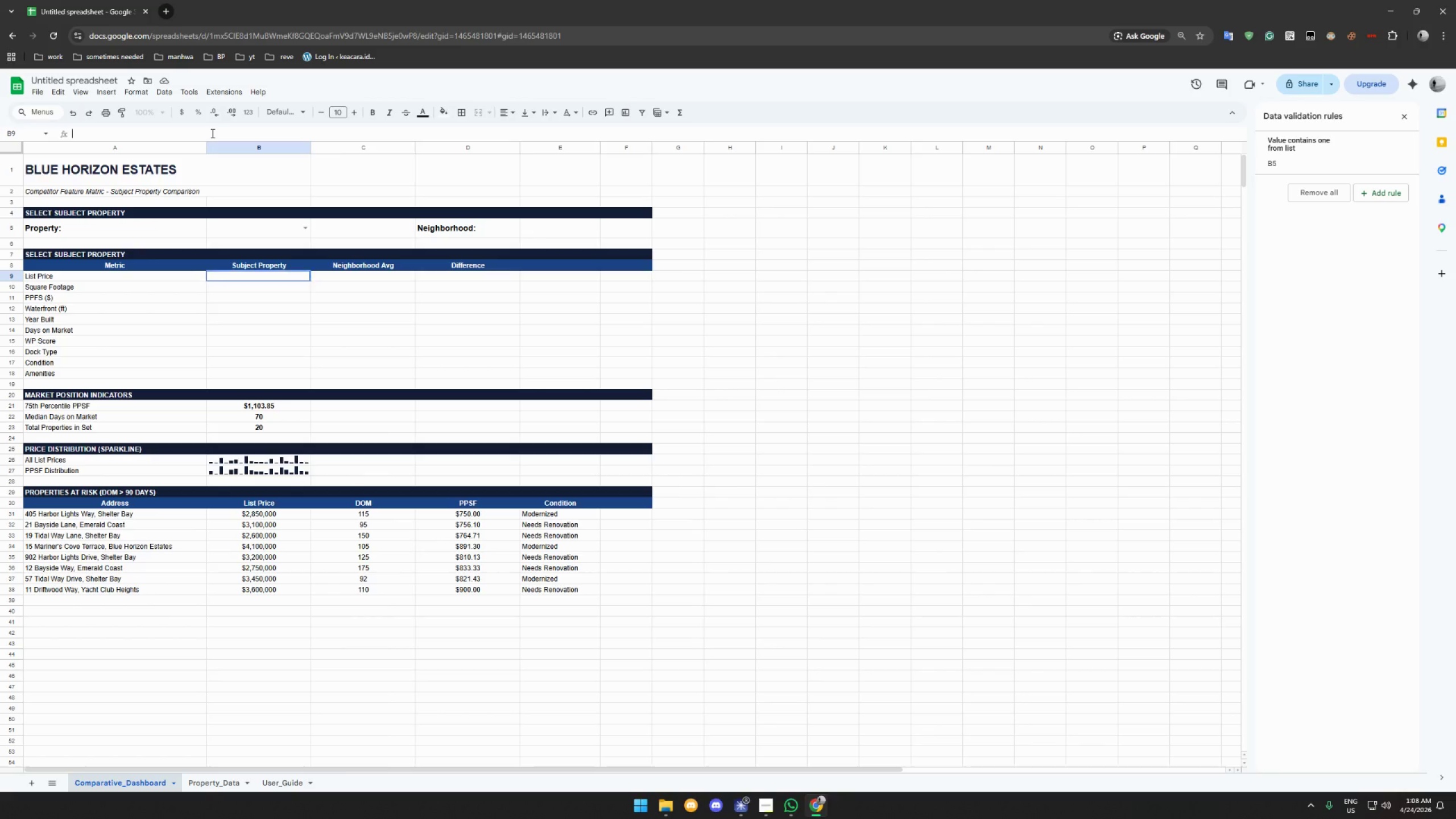 
key(Control+ControlLeft)
 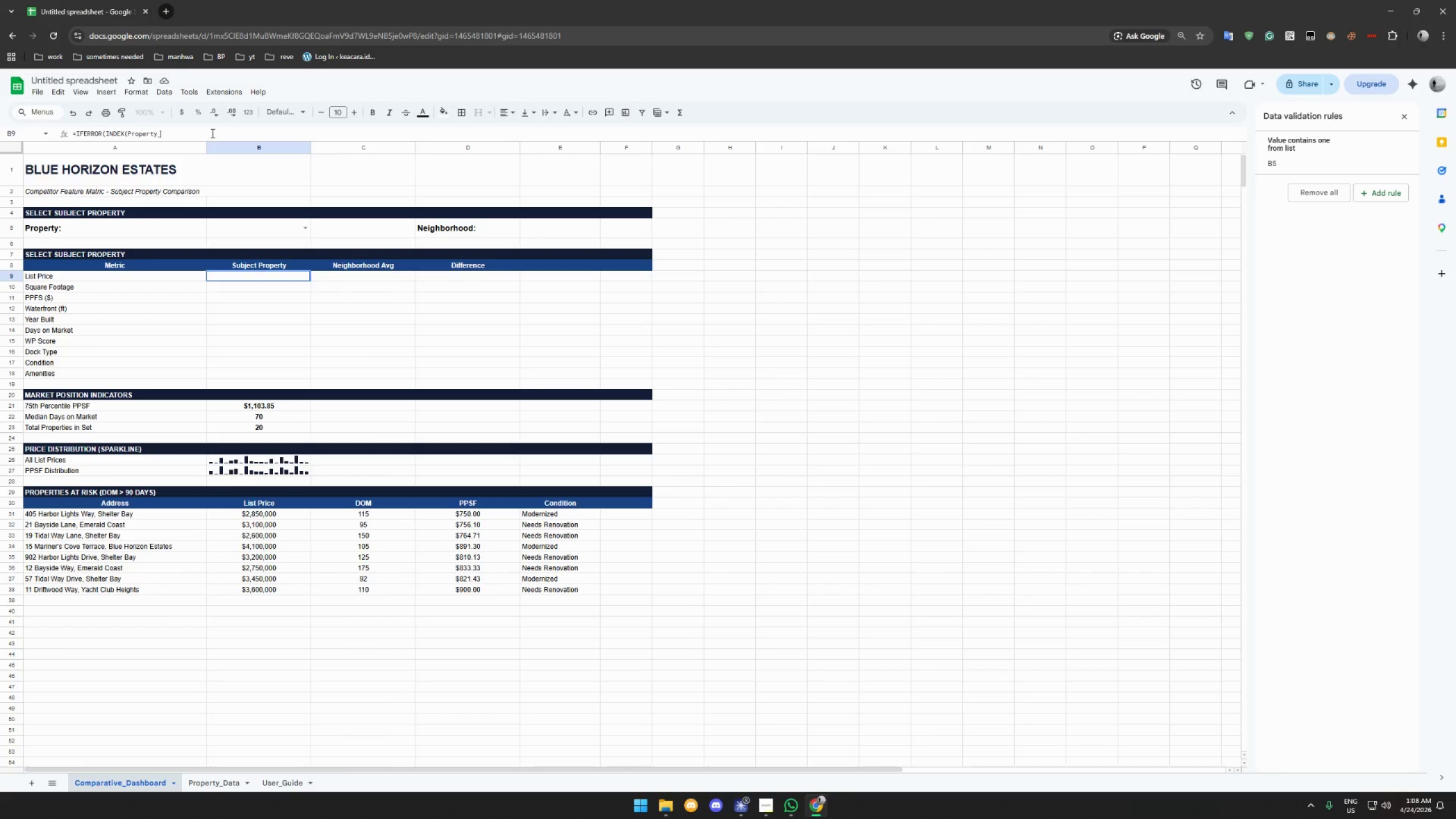 
key(Control+V)
 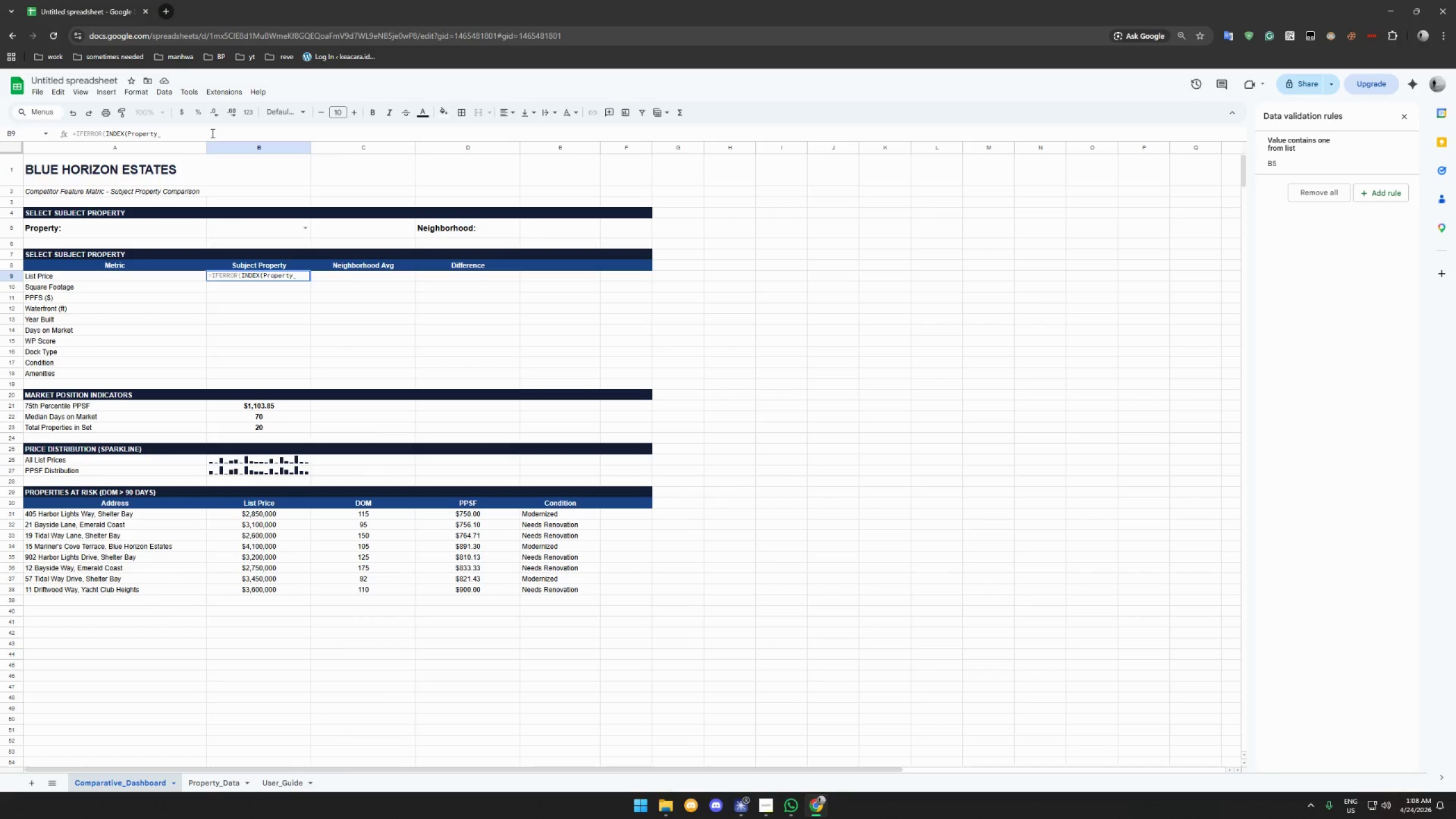 
type(Data!E$2:E$21,MATCH)
 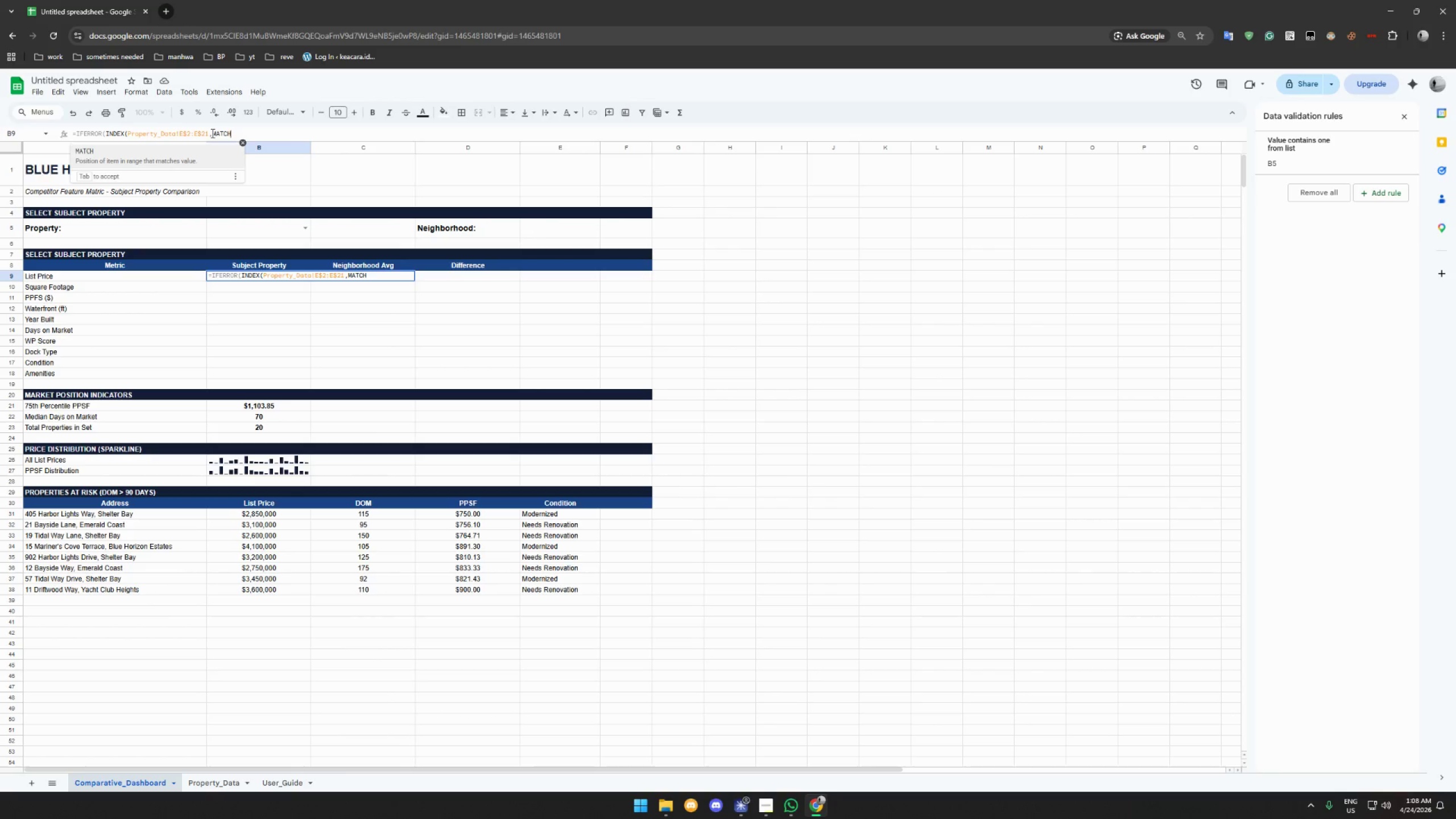 
wait(11.44)
 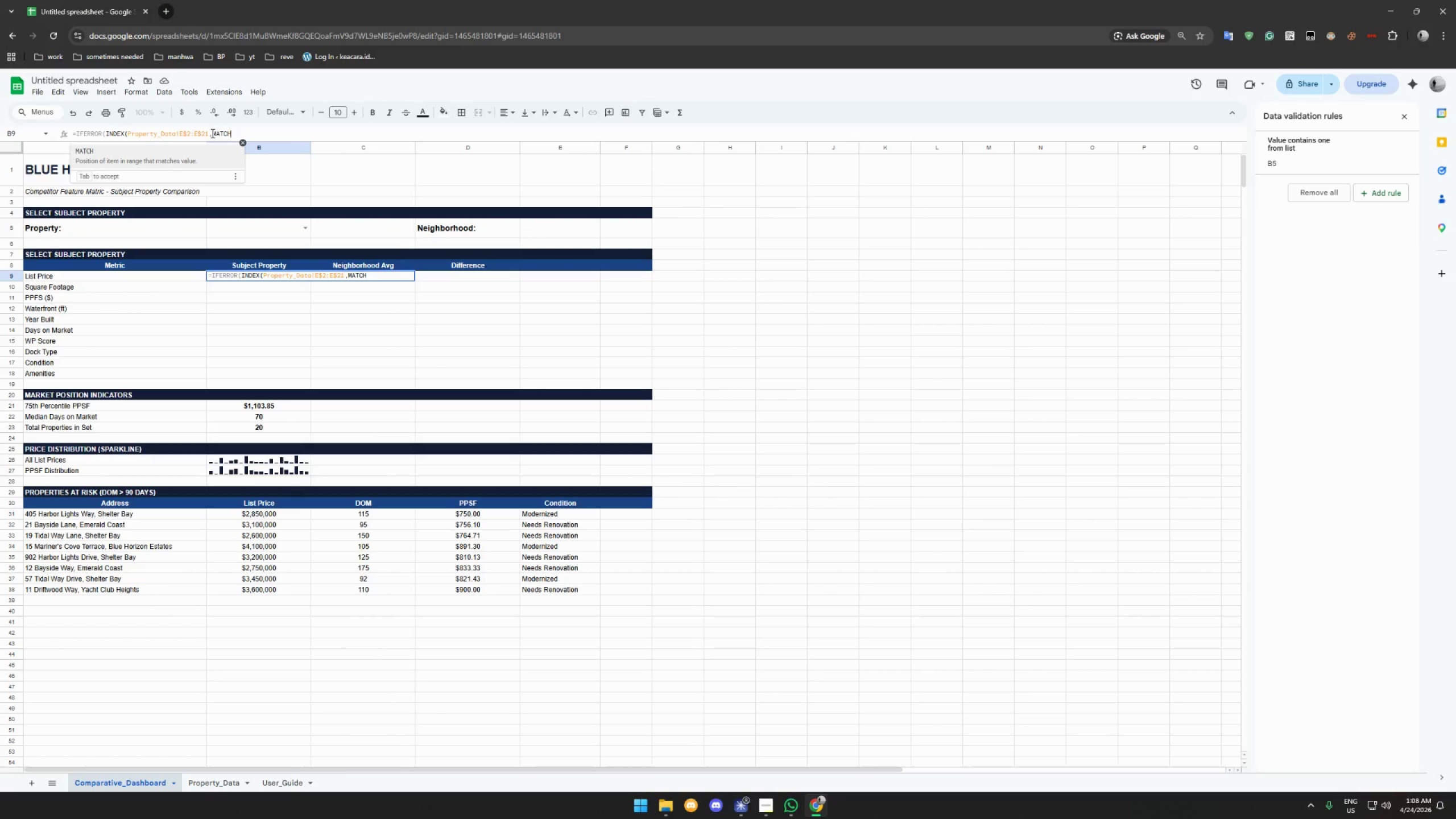 
type(($B5$)
 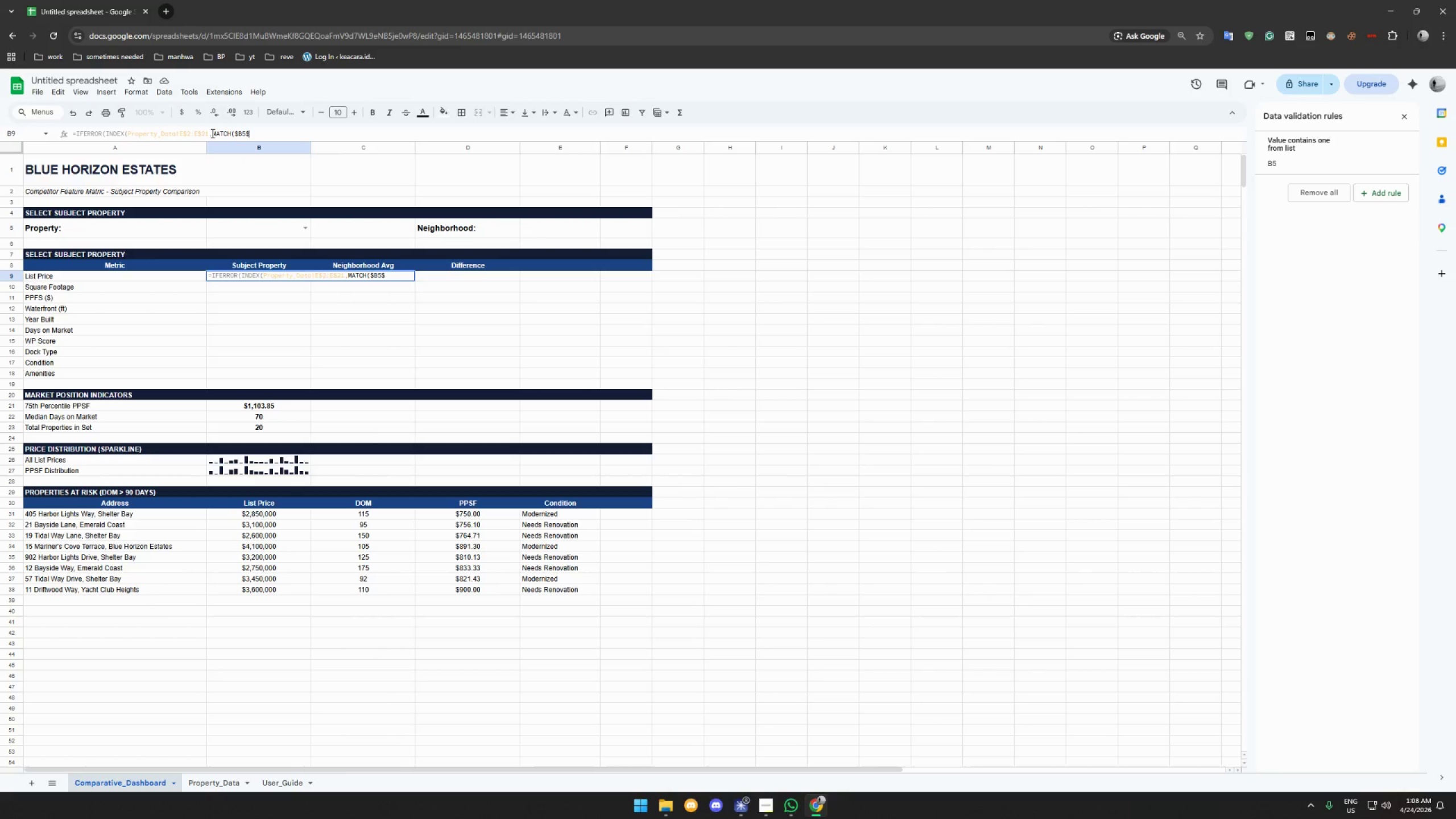 
key(Backspace)
key(Backspace)
type(%)
key(Backspace)
type($5:)
 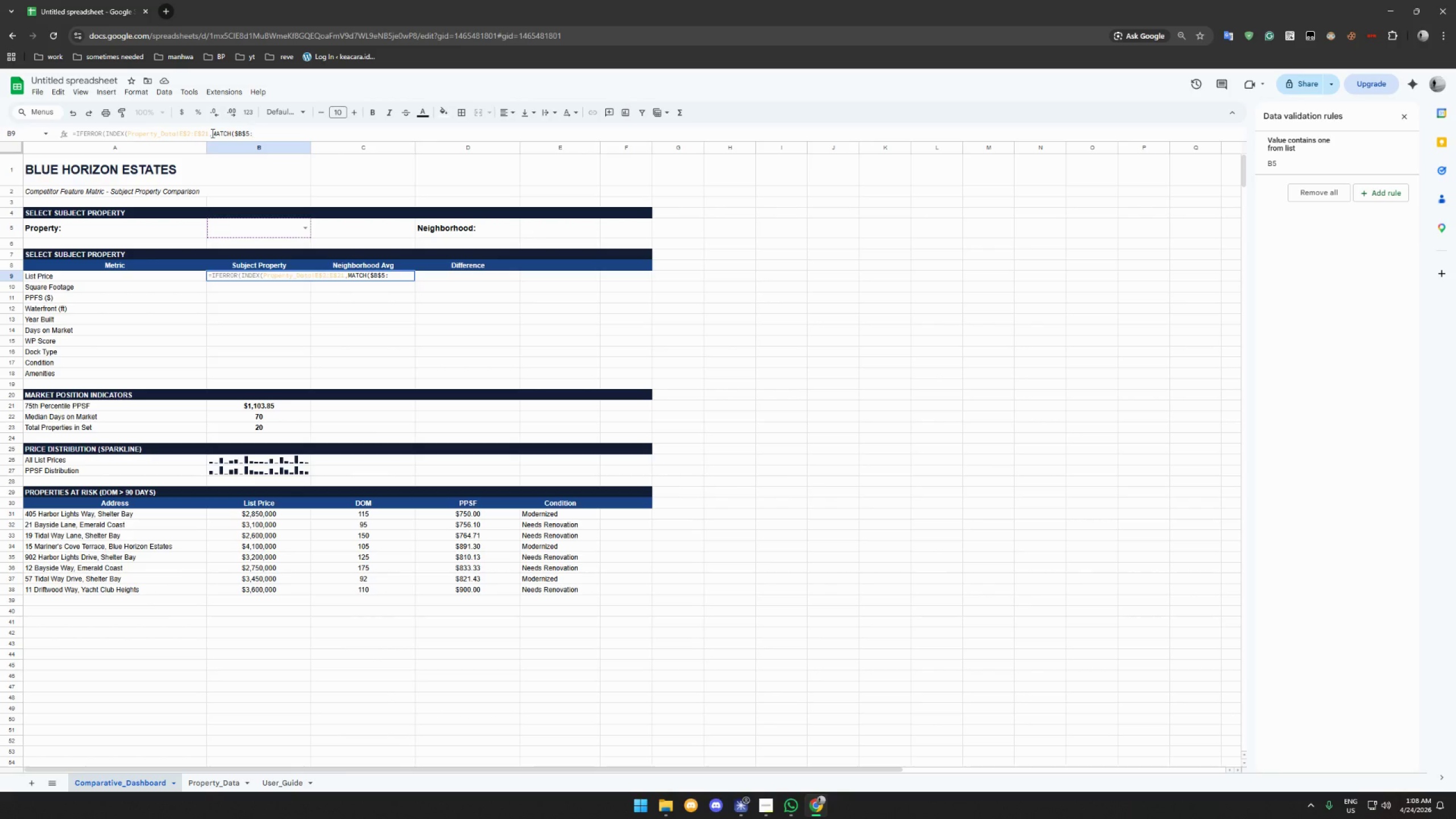 
key(Backspace)
type(,Property_Data!A$2:A$21,0)),)
 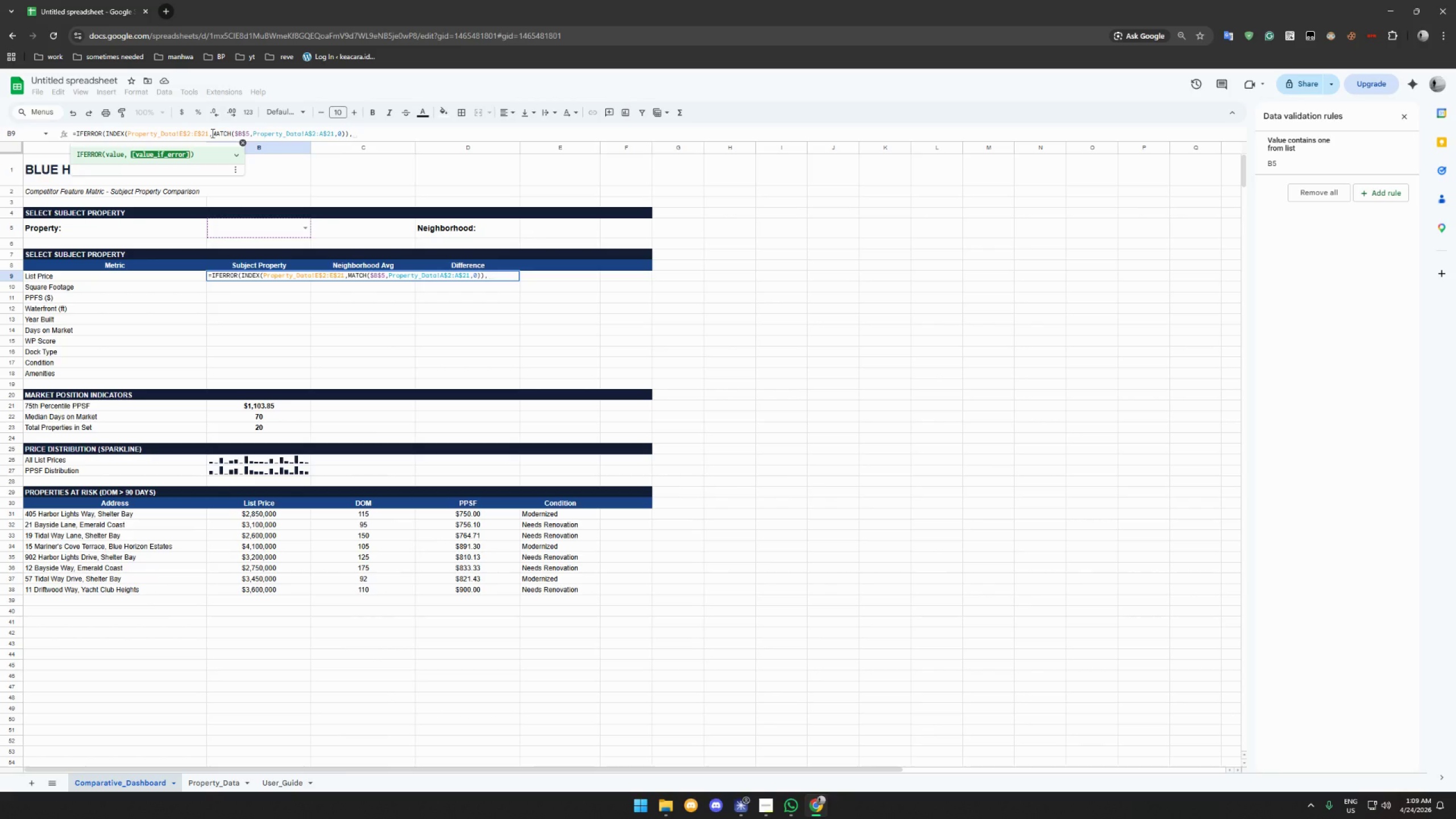 
key(Shift+Quote)
 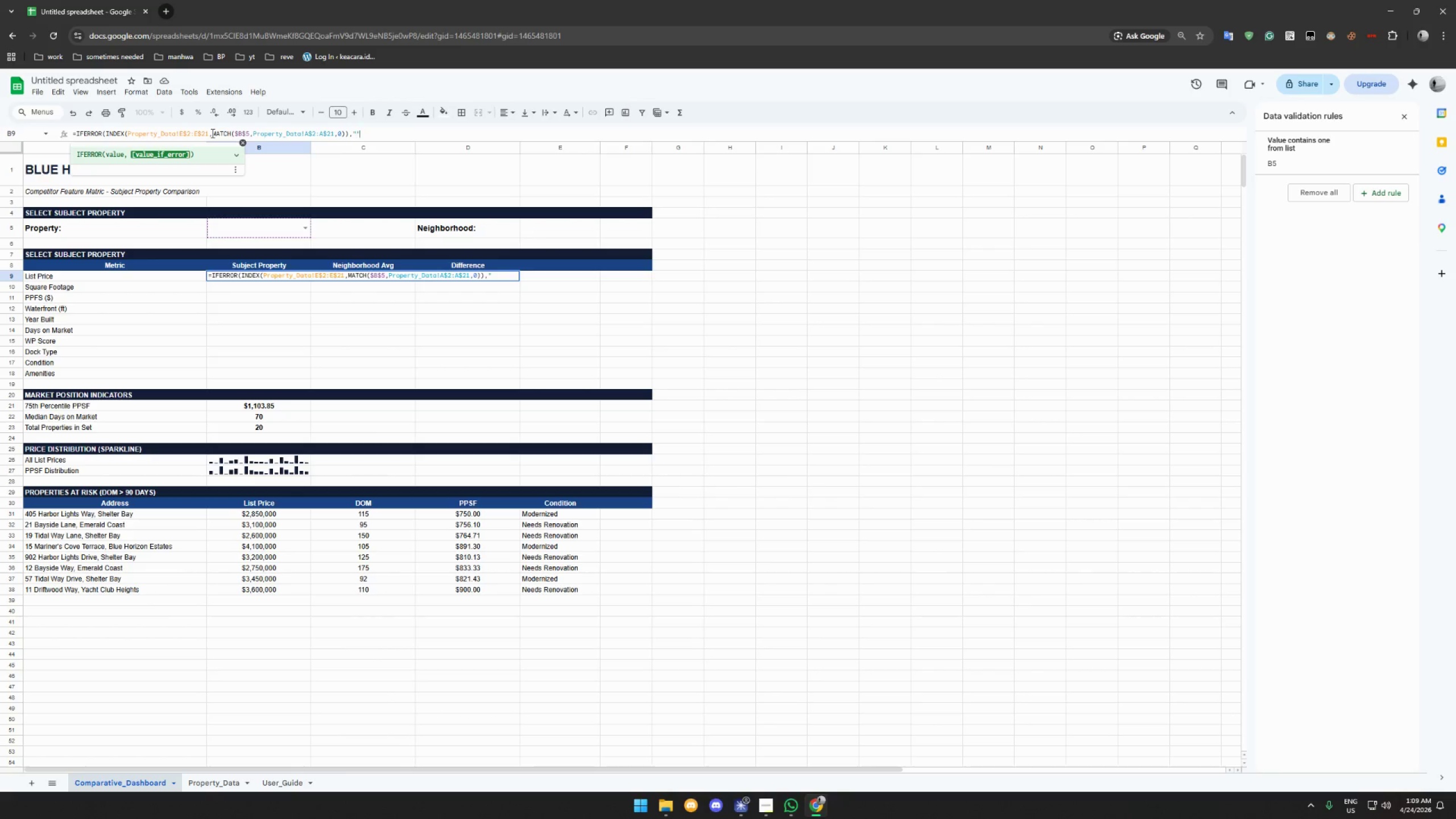 
key(Shift+Quote)
 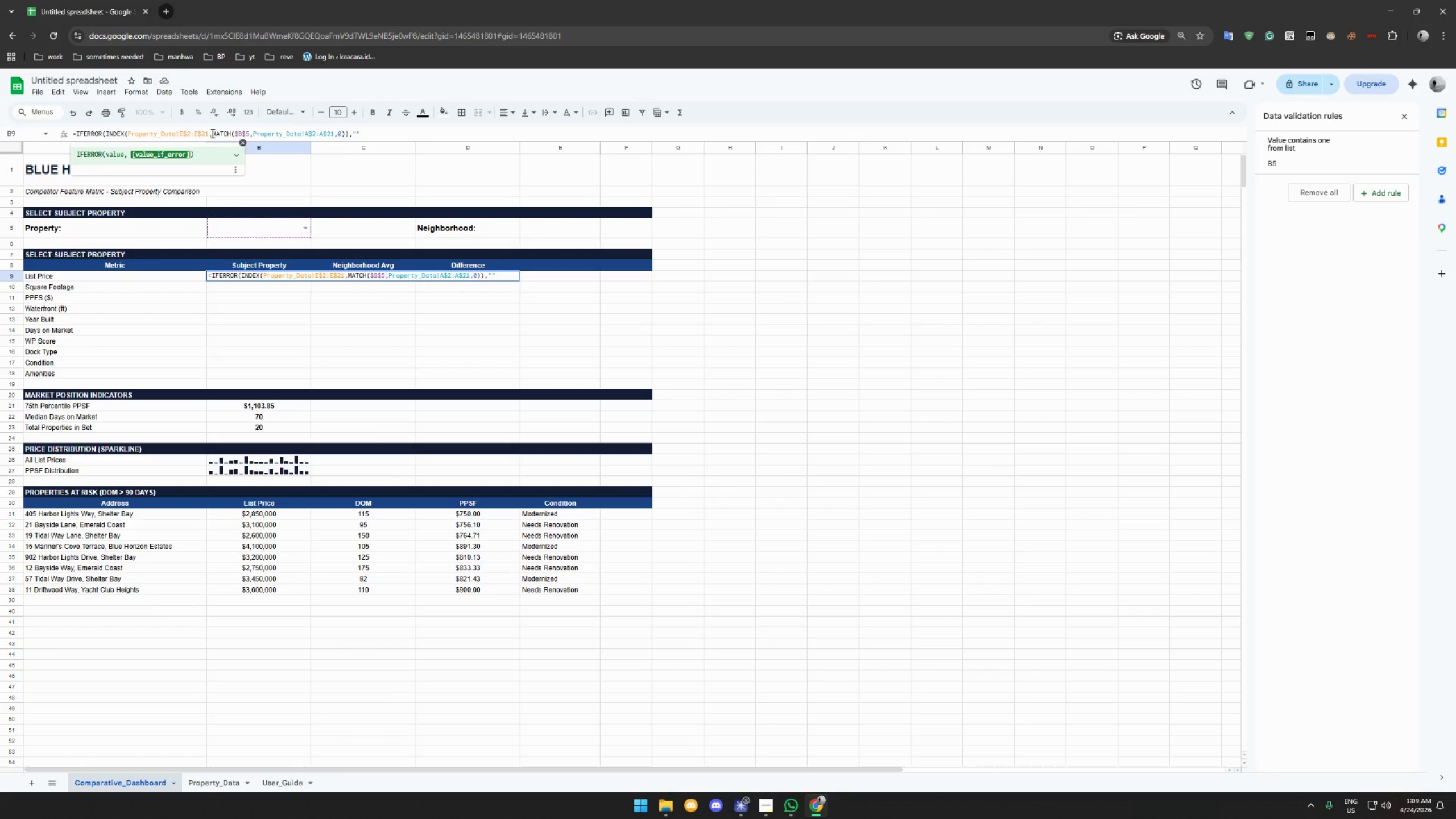 
key(Shift+0)
 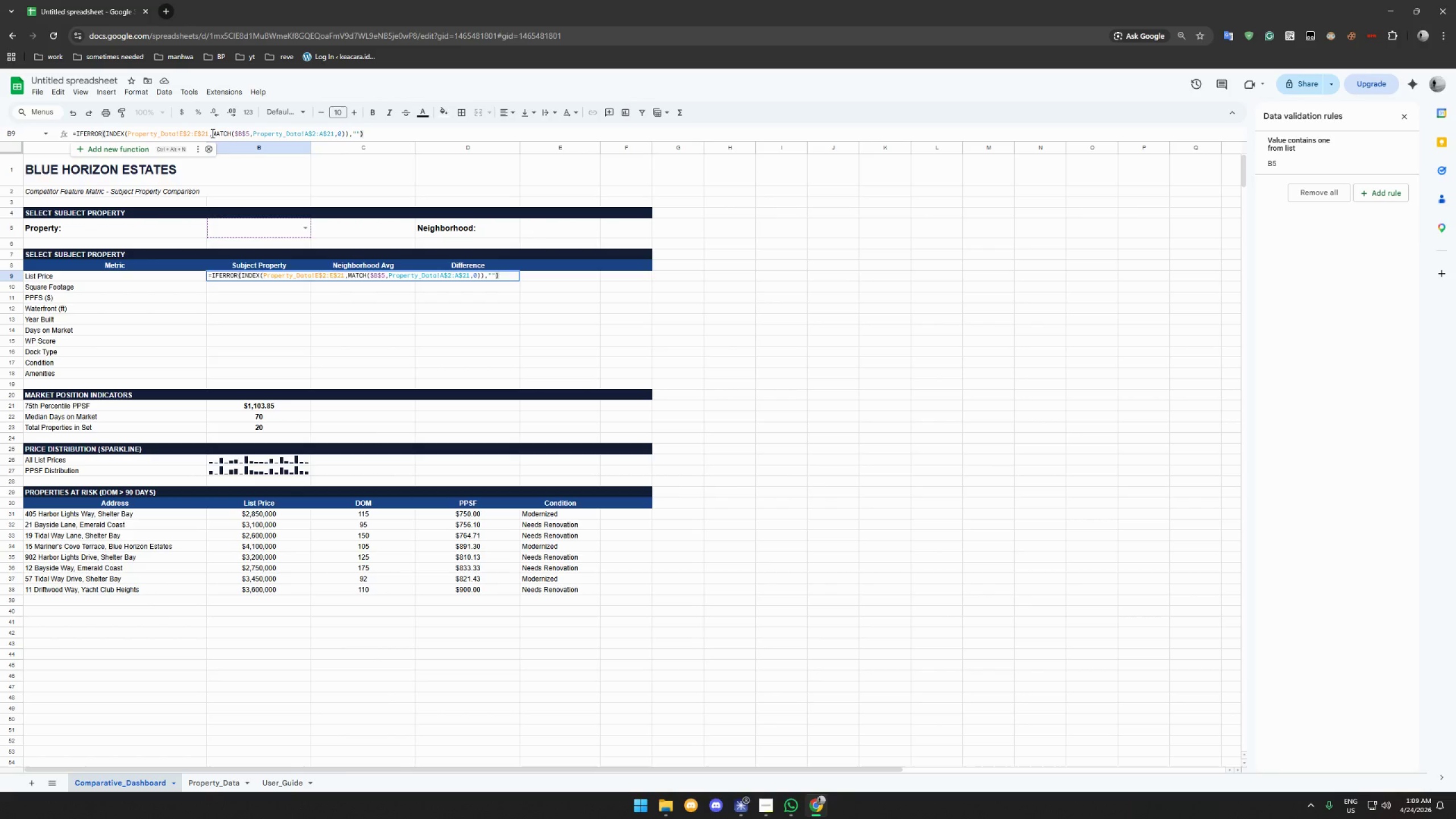 
key(Enter)
 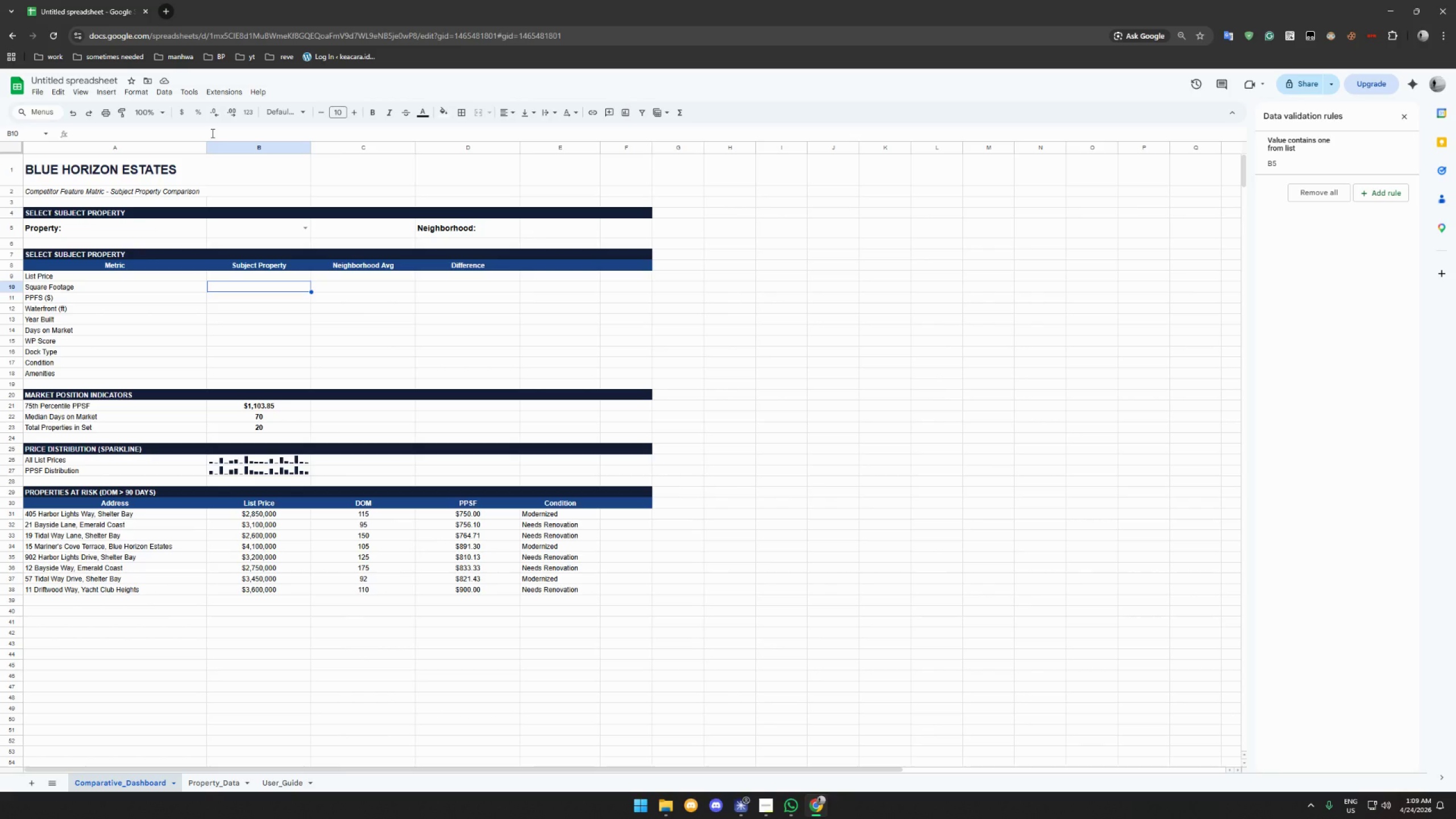 
wait(7.53)
 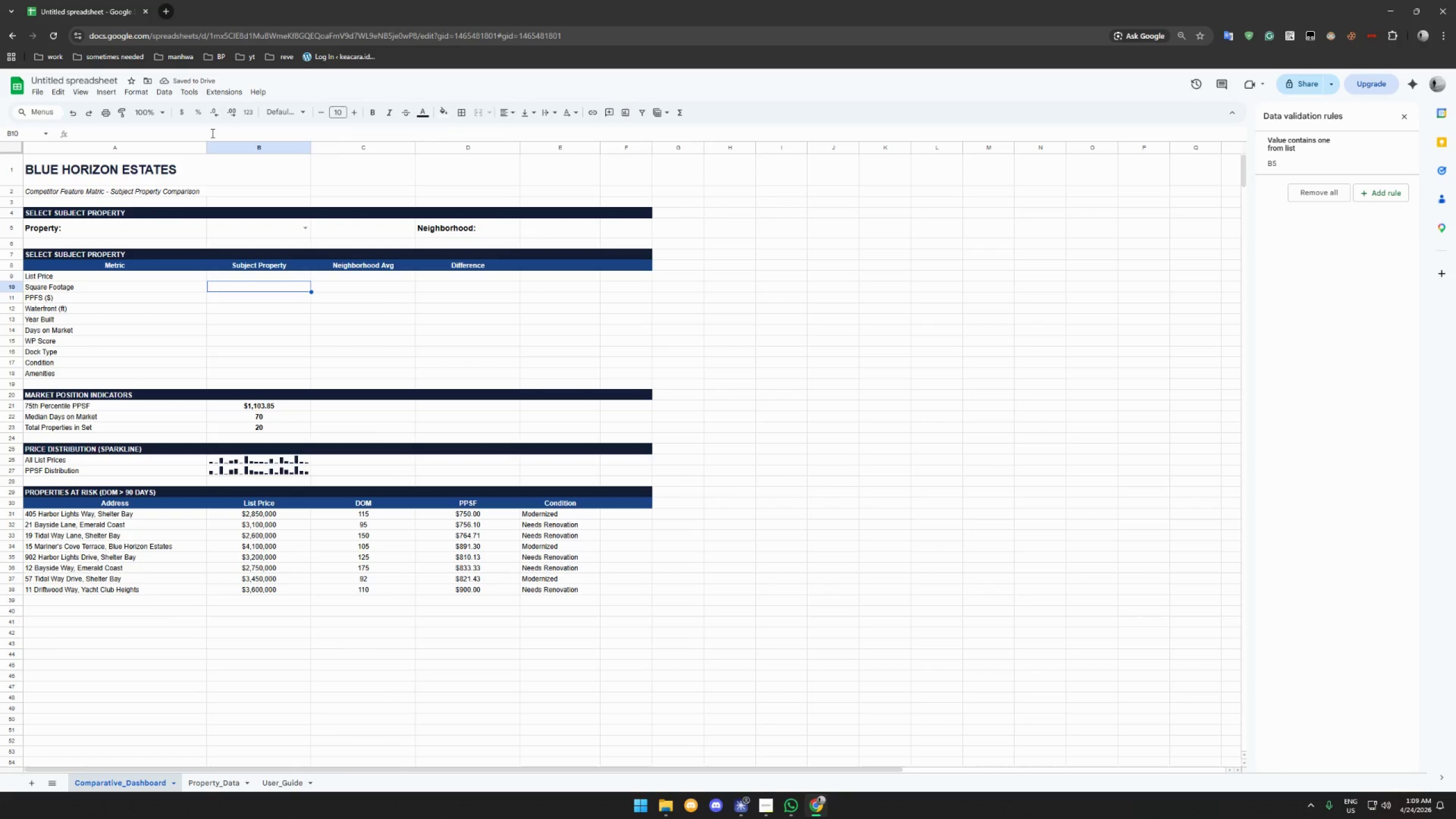 
left_click([259, 277])
 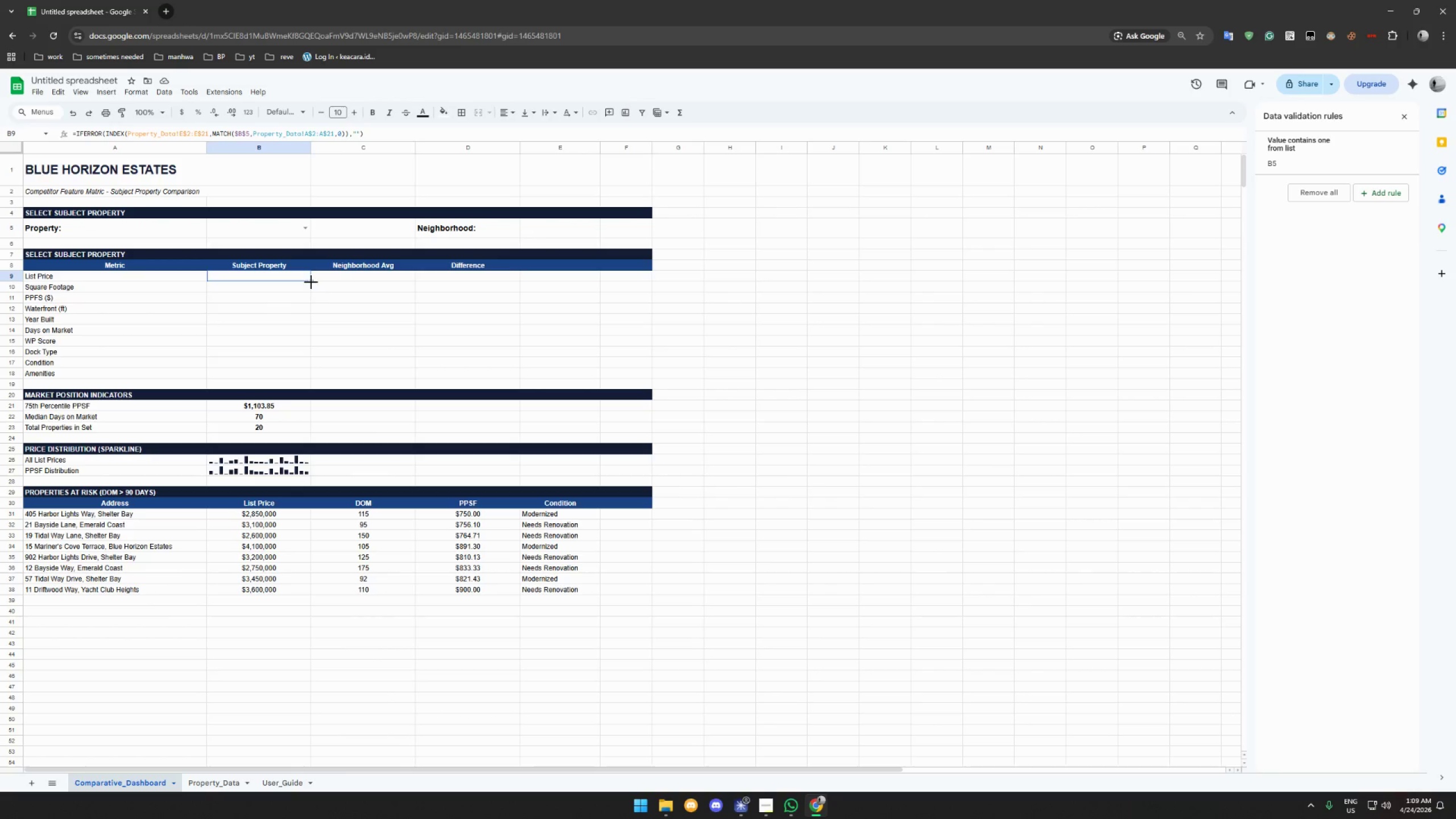 
left_click_drag(start_coordinate=[311, 281], to_coordinate=[300, 375])
 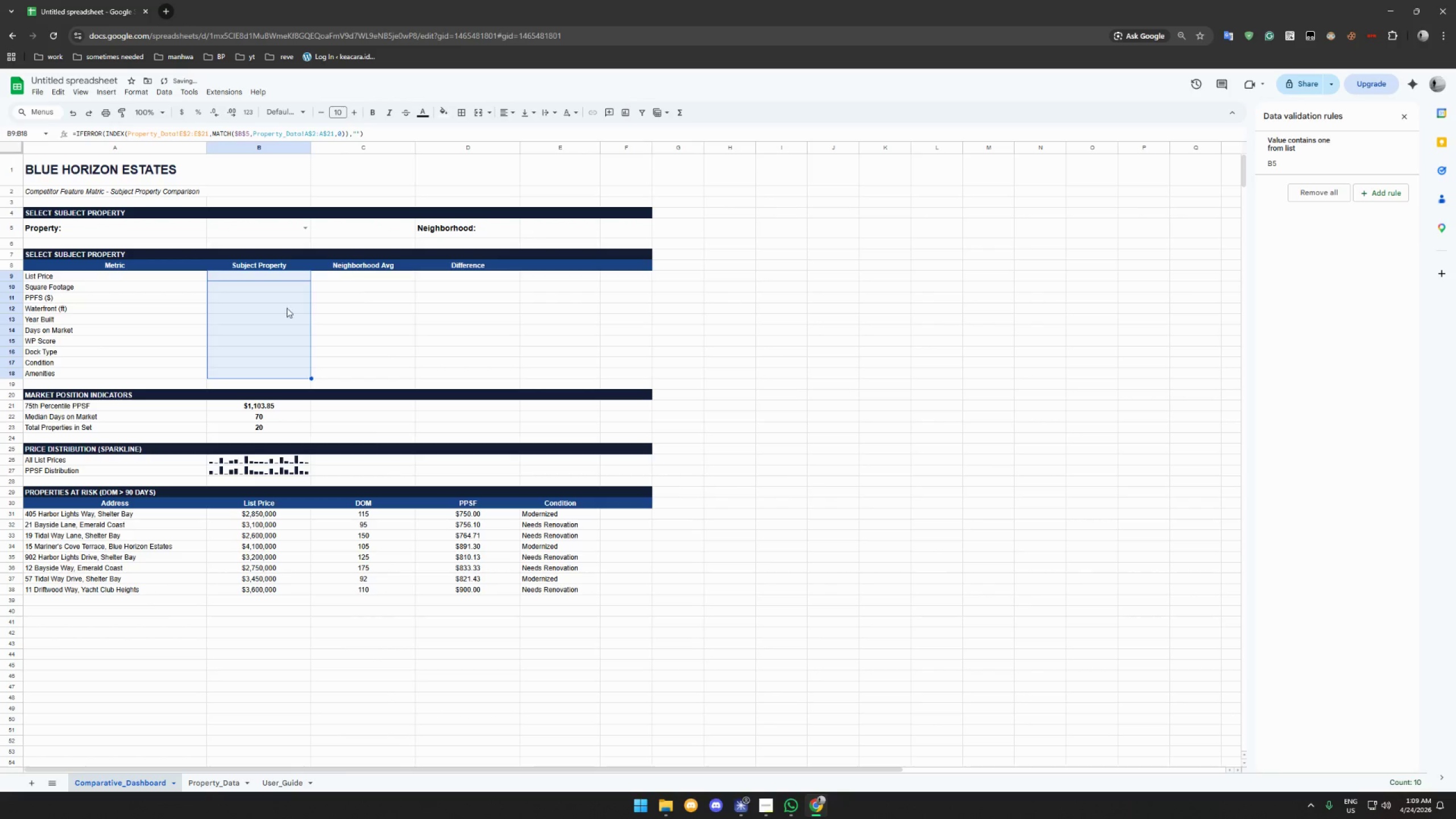 
left_click([272, 329])
 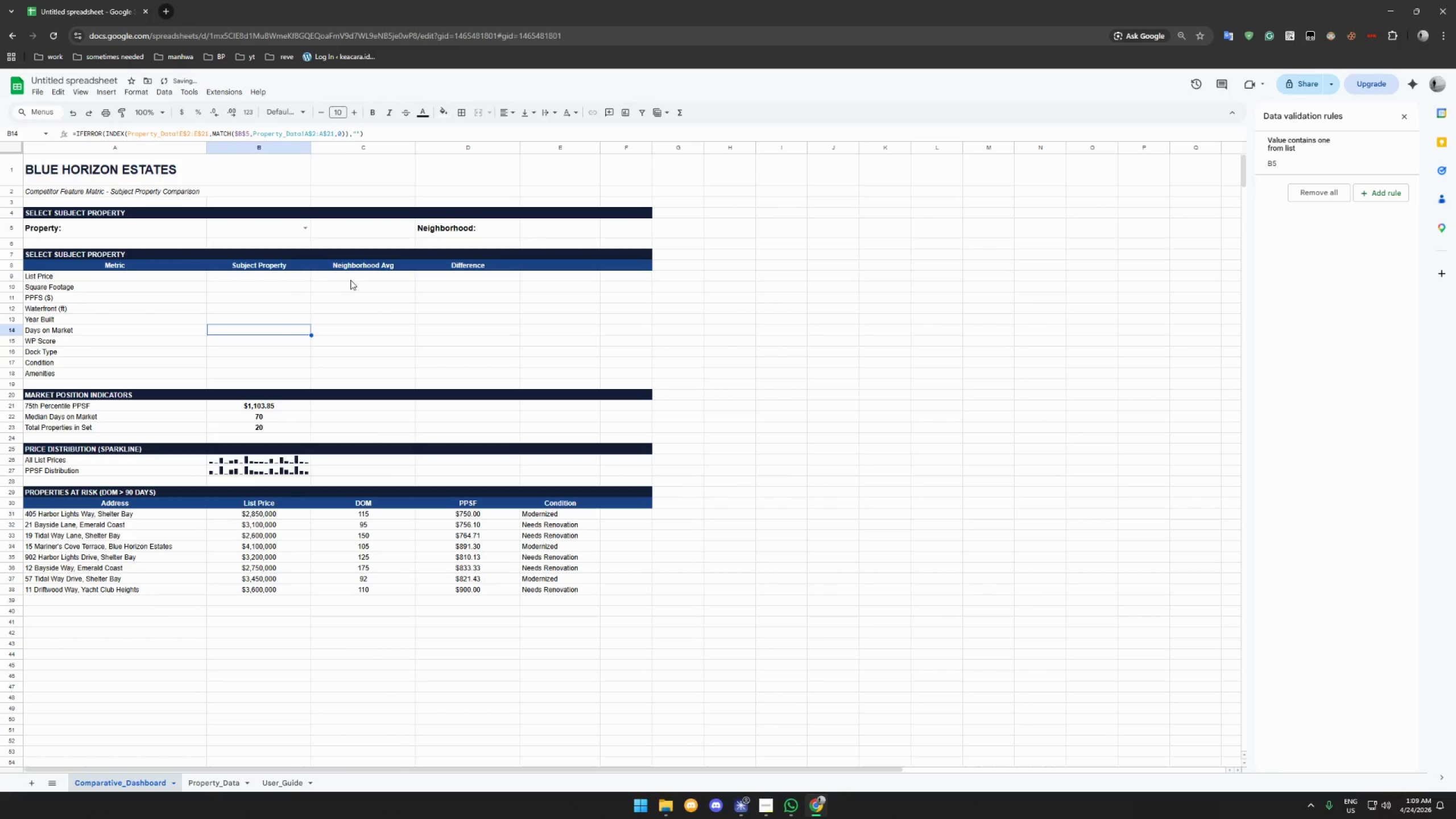 
left_click([354, 274])
 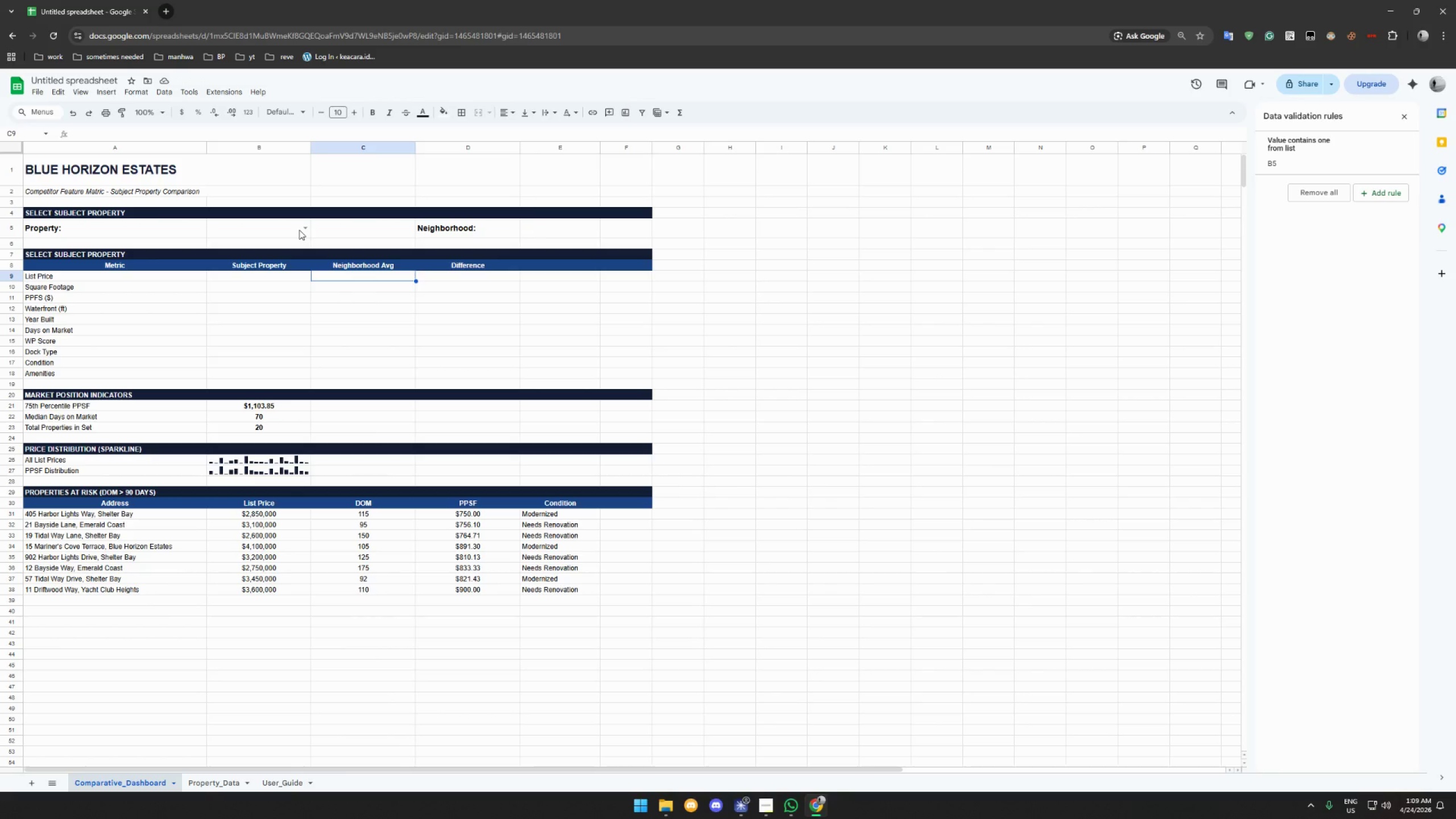 
wait(7.91)
 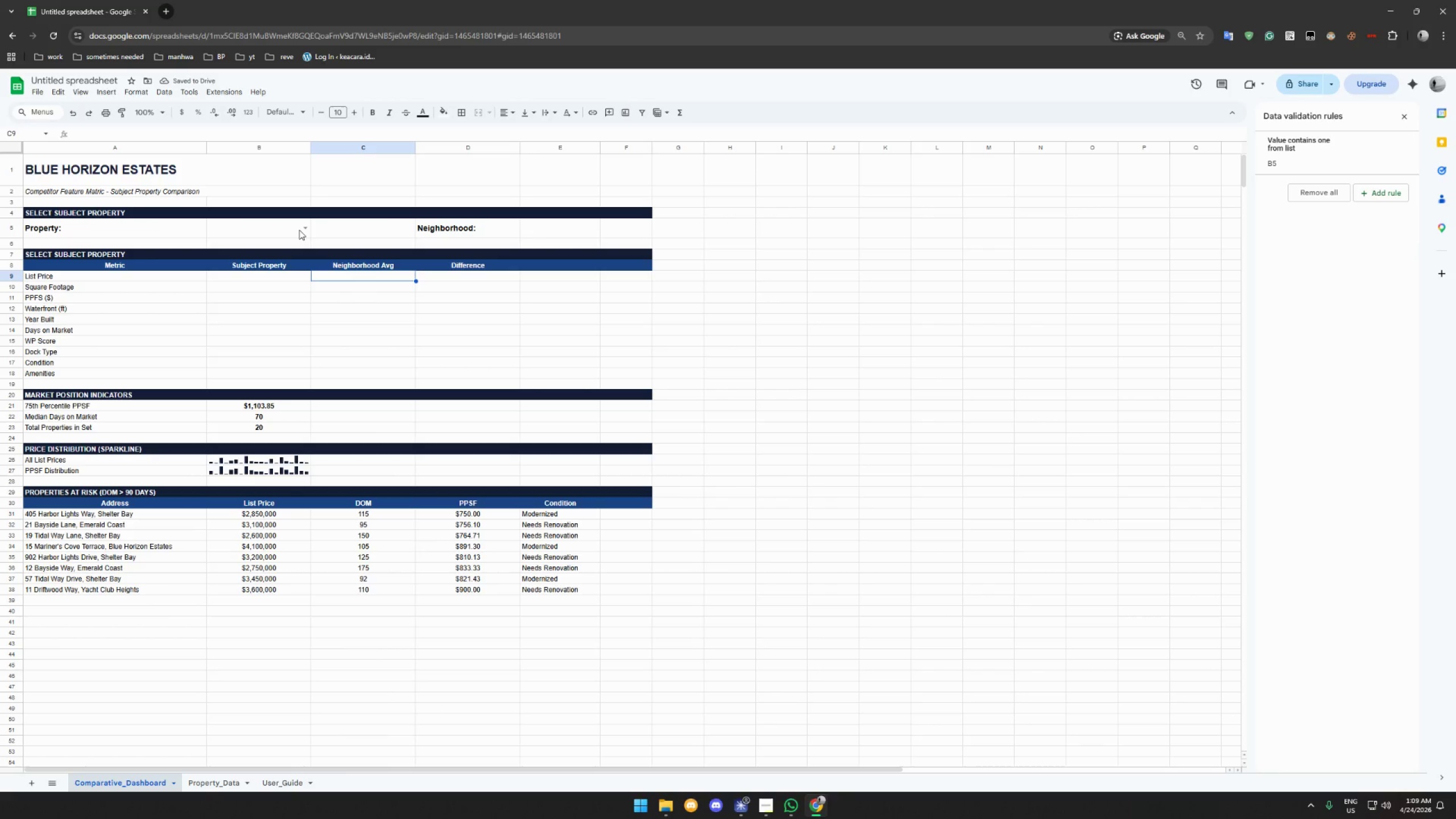 
type(=iferror(ROUND)
key(Backspace)
key(Backspace)
key(Backspace)
key(Backspace)
key(Backspace)
type(round*)
key(Backspace)
type((AVERAGE)
key(Backspace)
key(Backspace)
key(Backspace)
key(Backspace)
key(Backspace)
key(Backspace)
key(Backspace)
type(averageif(pROPERTY_dATA!)
 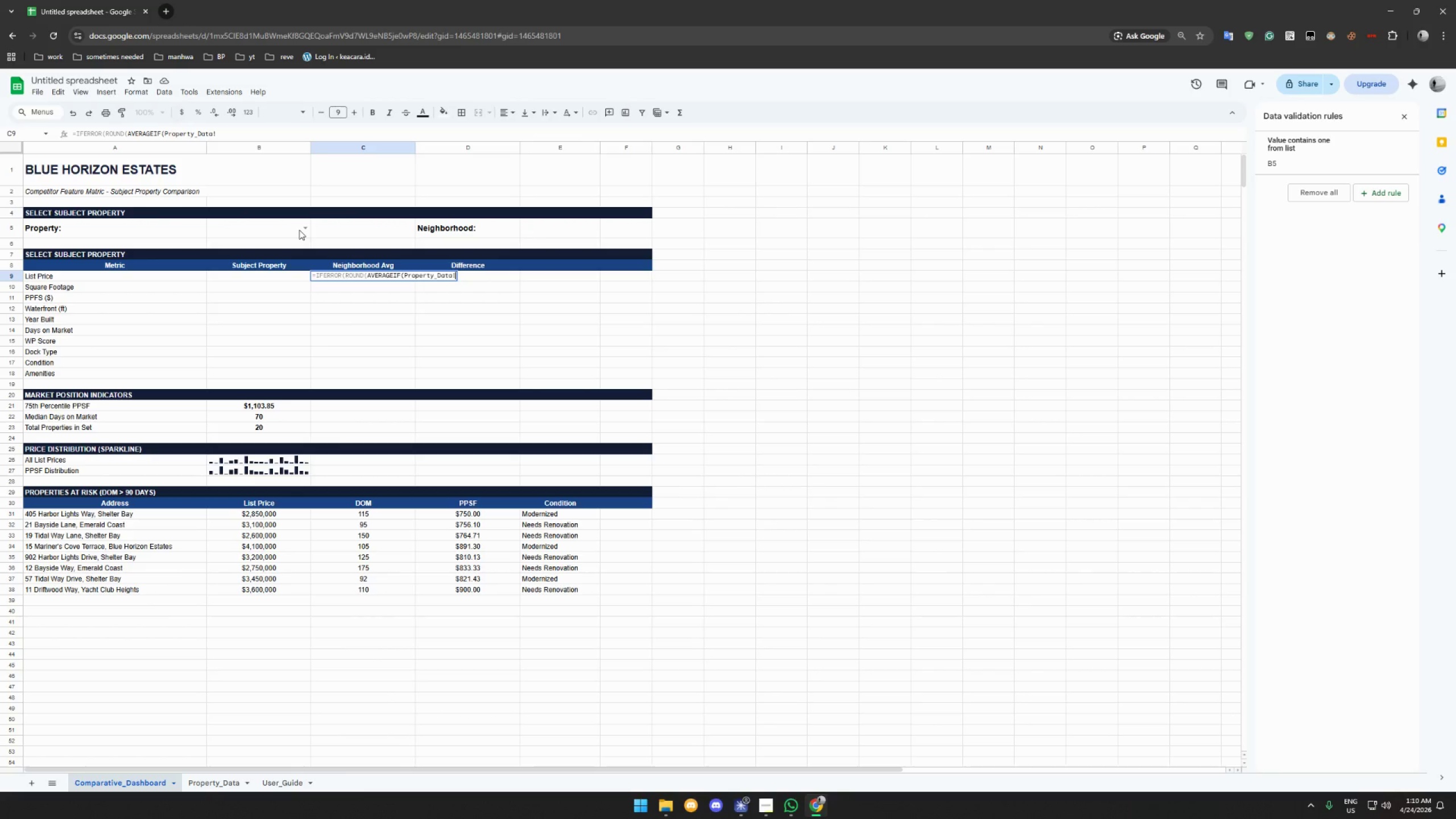 
wait(7.55)
 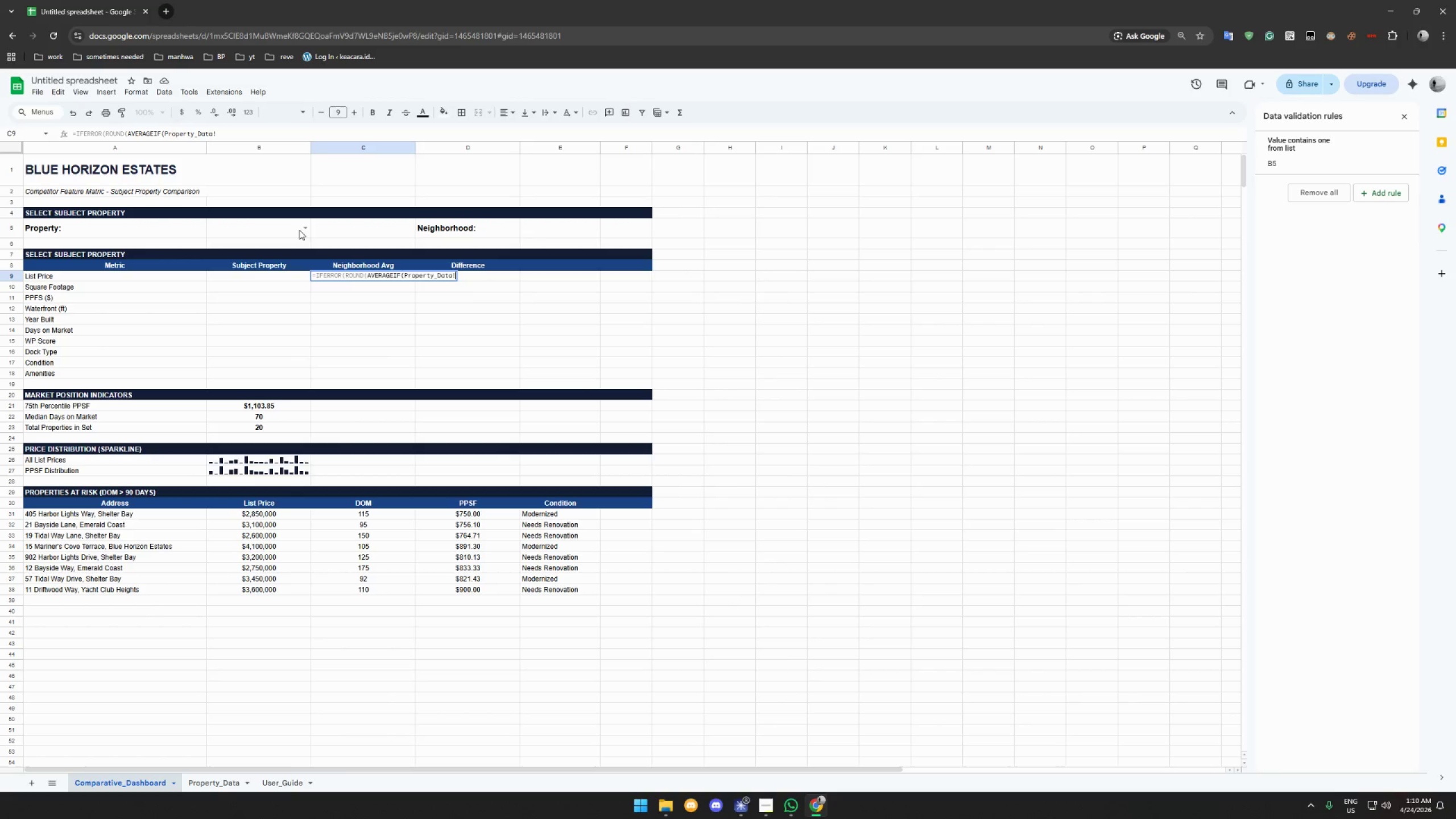 
type(D$2:D$21)
 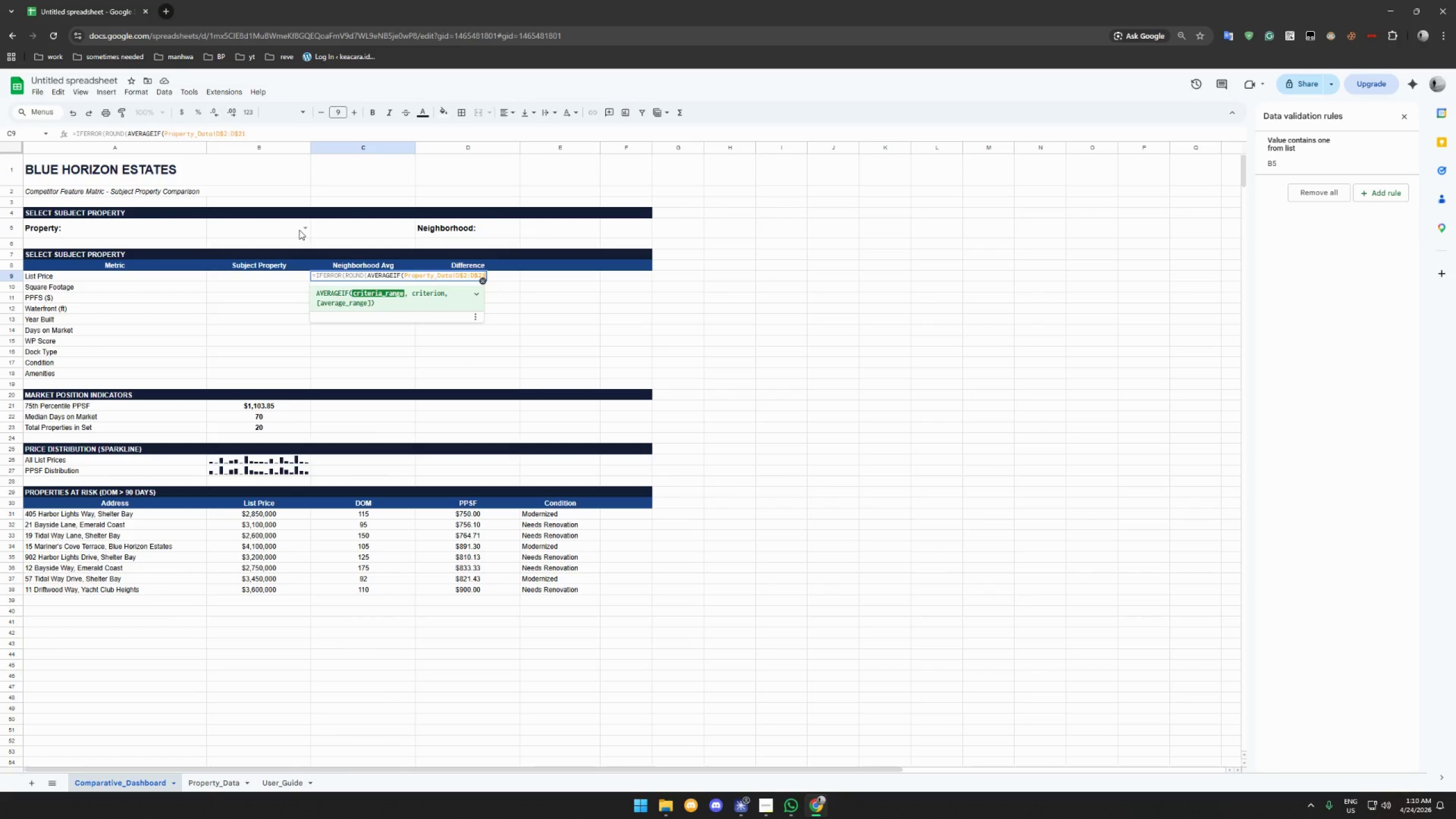 
key(Comma)
 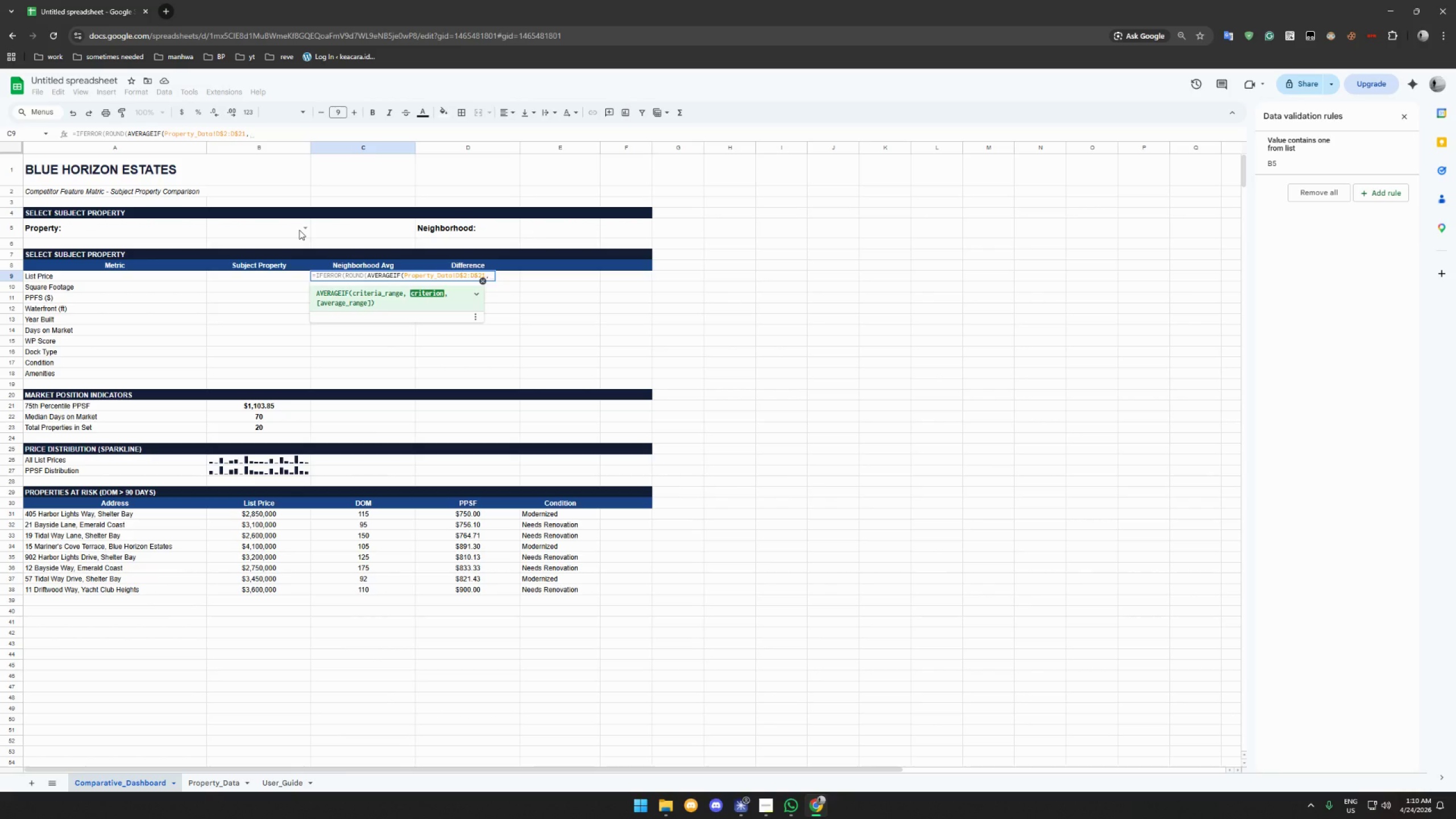 
type($E)
 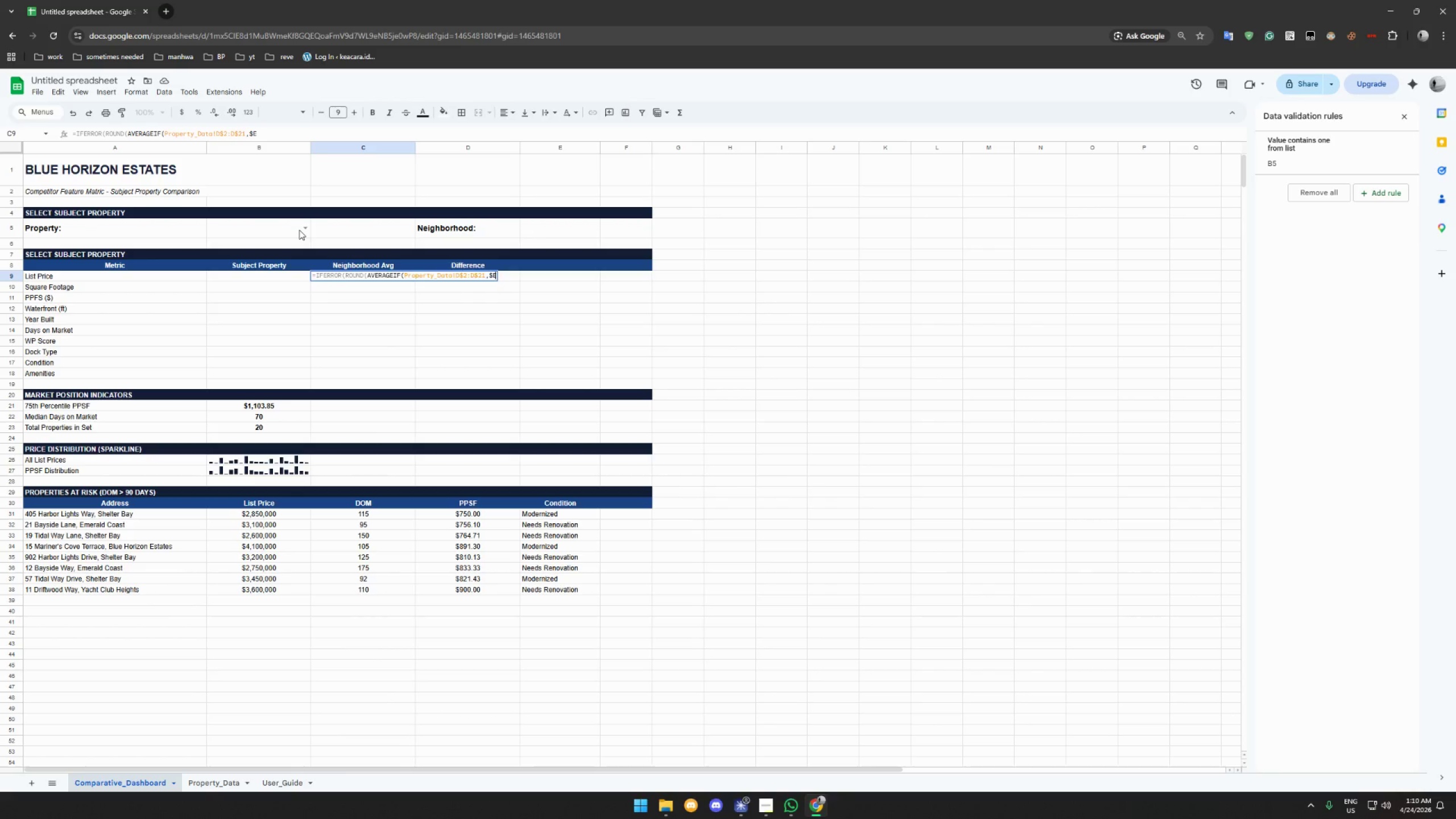 
type($5,Property_Data)
 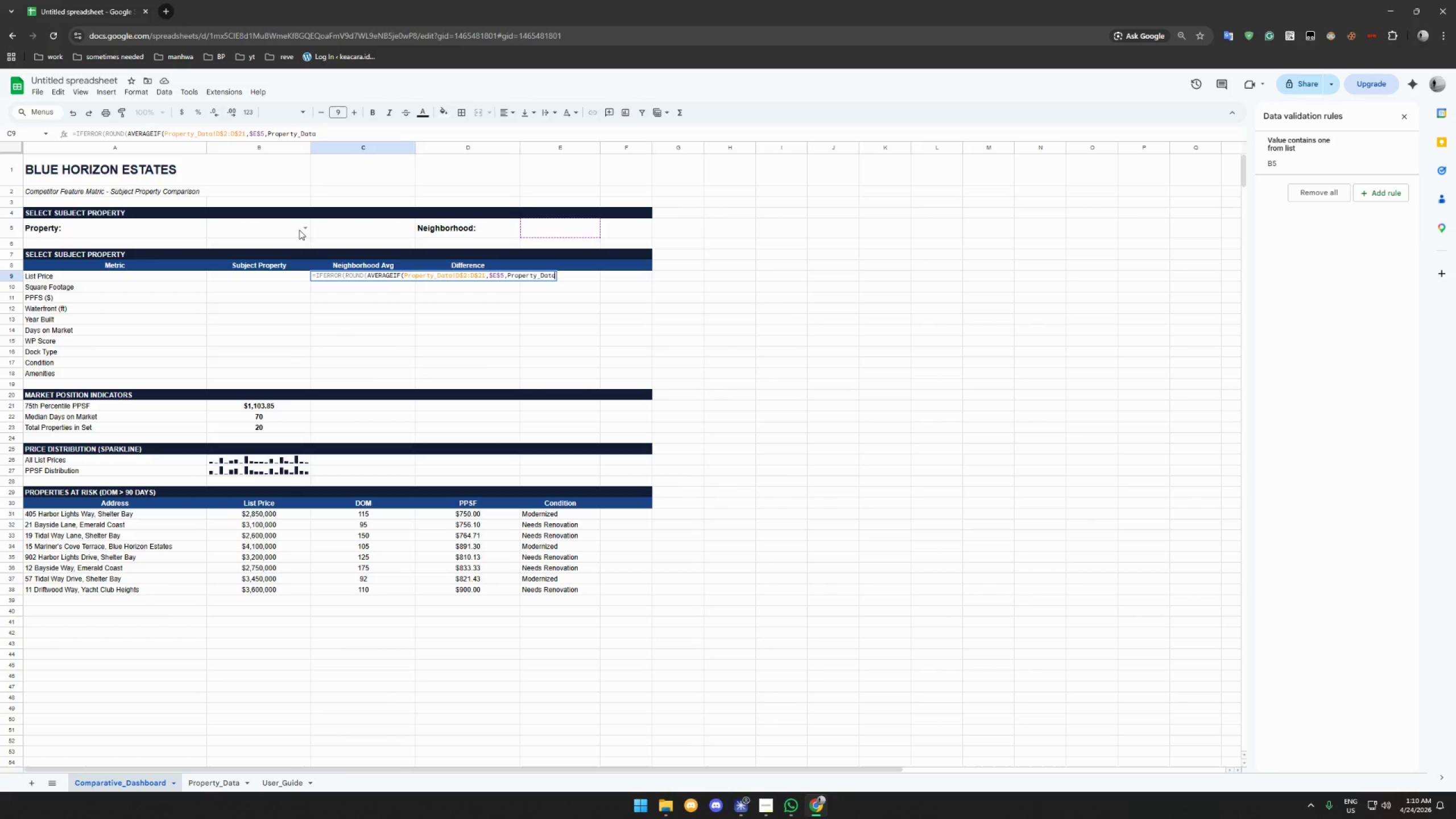 
key(Shift+1)
 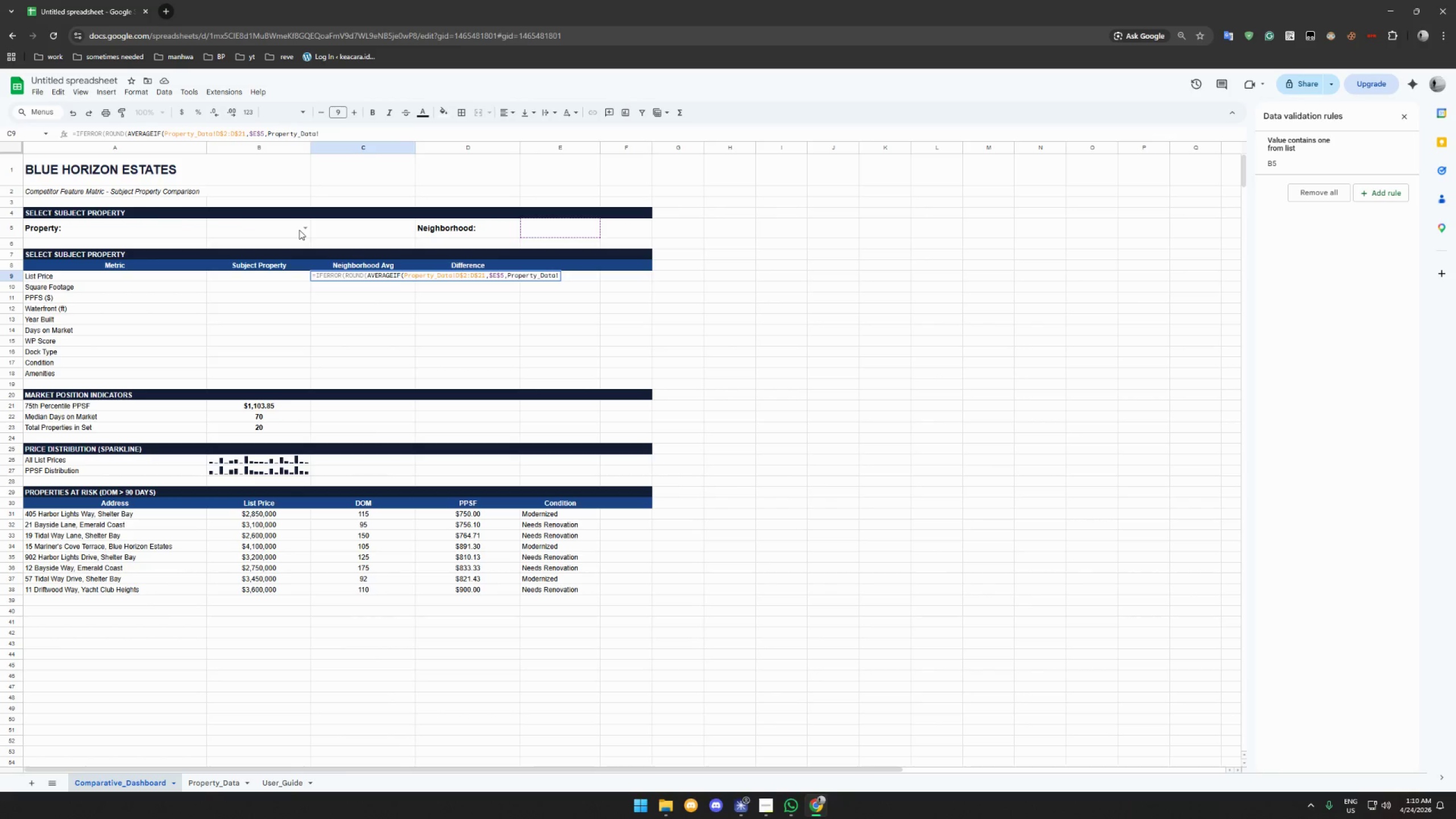 
type(E$2:E$21),2),""))
 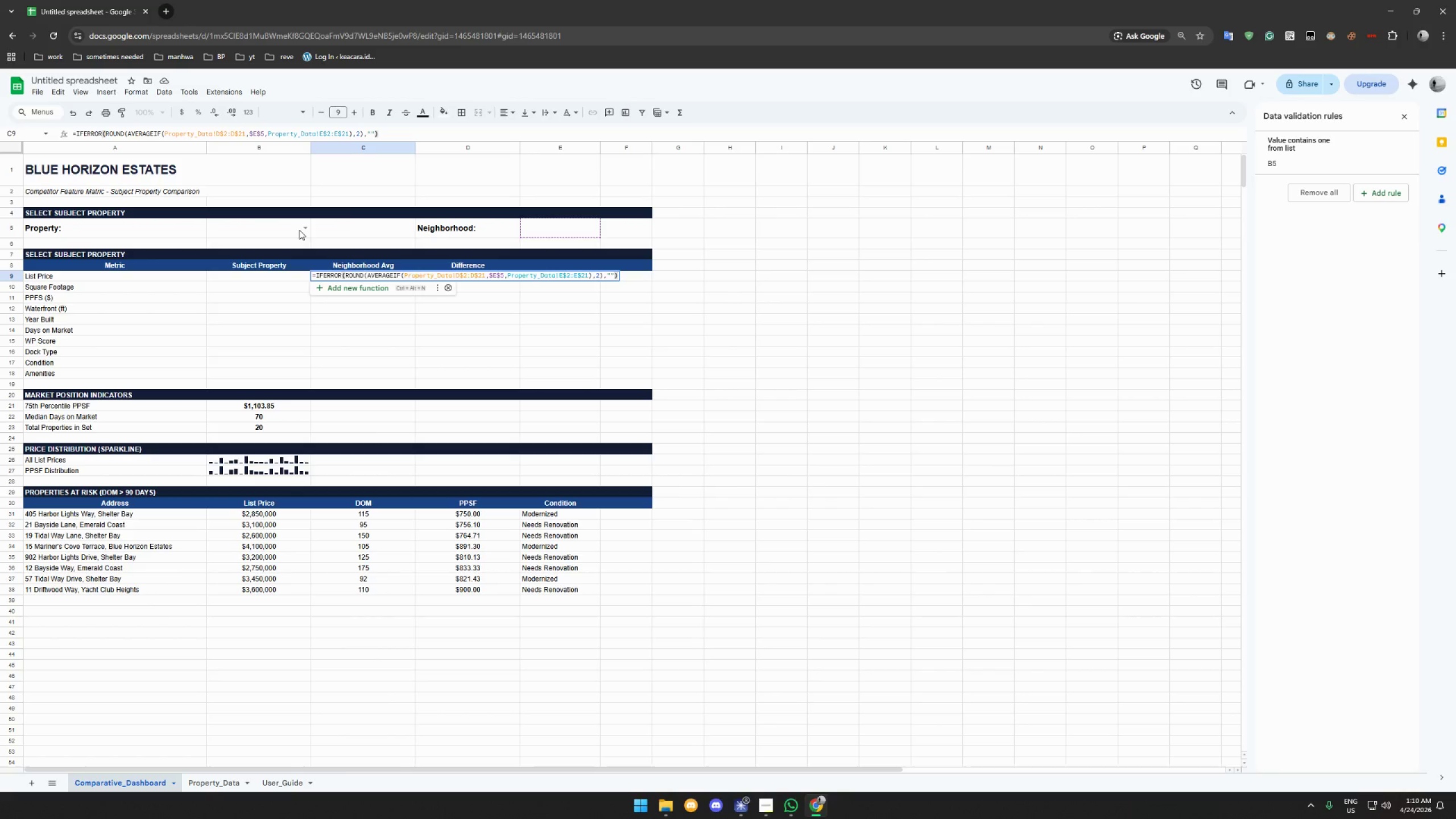 
key(Enter)
 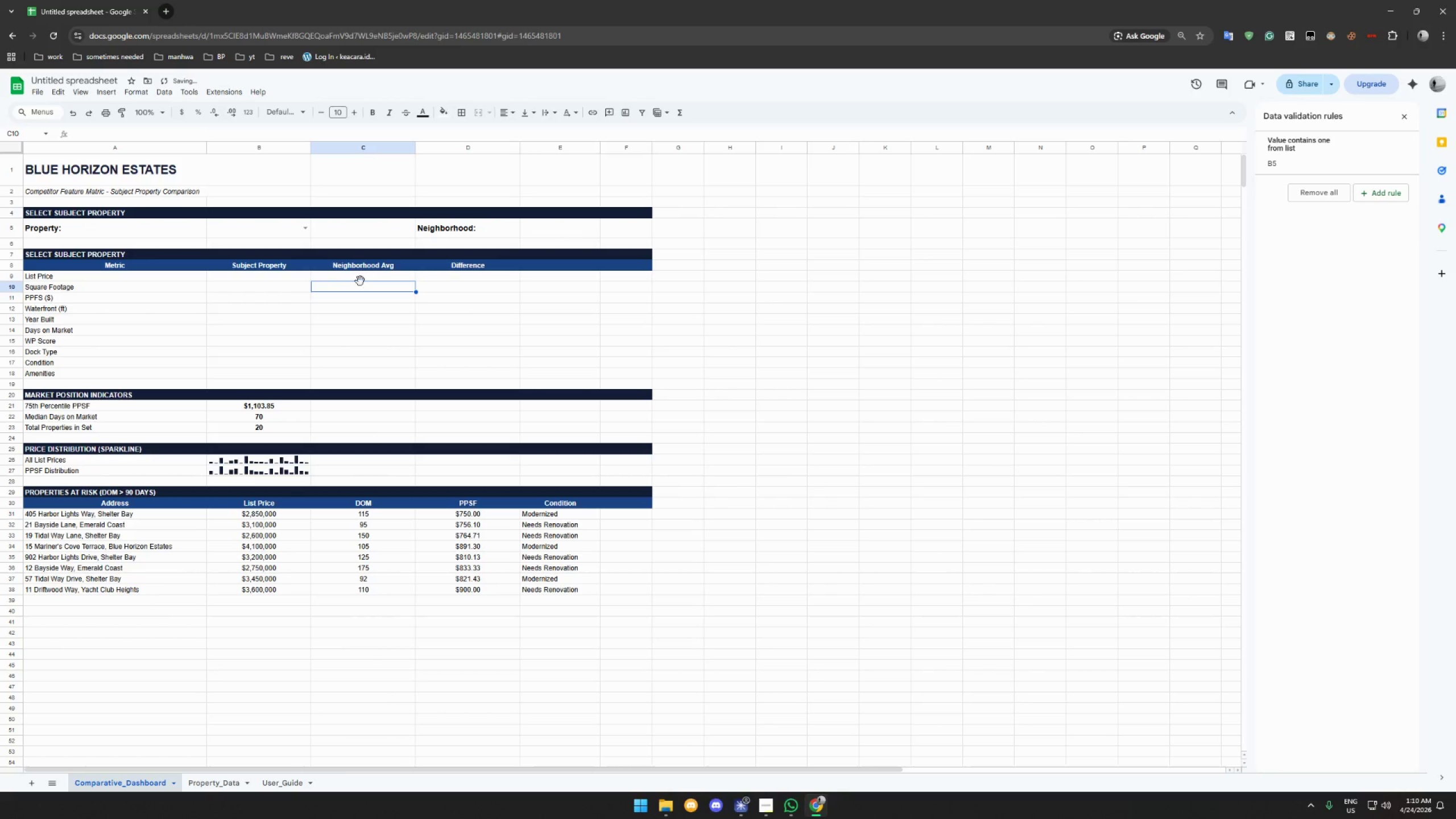 
left_click([363, 278])
 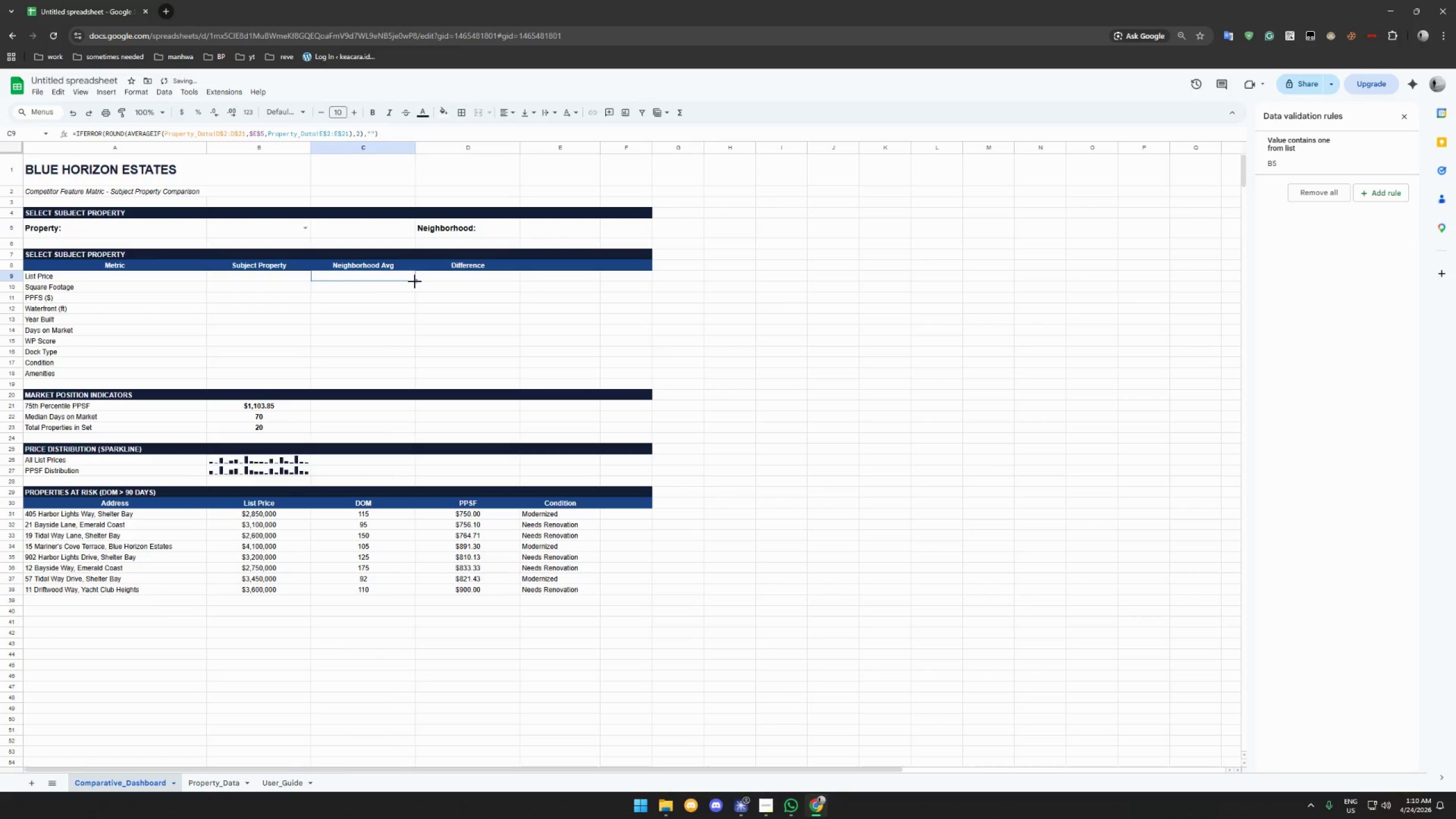 
left_click_drag(start_coordinate=[415, 282], to_coordinate=[404, 377])
 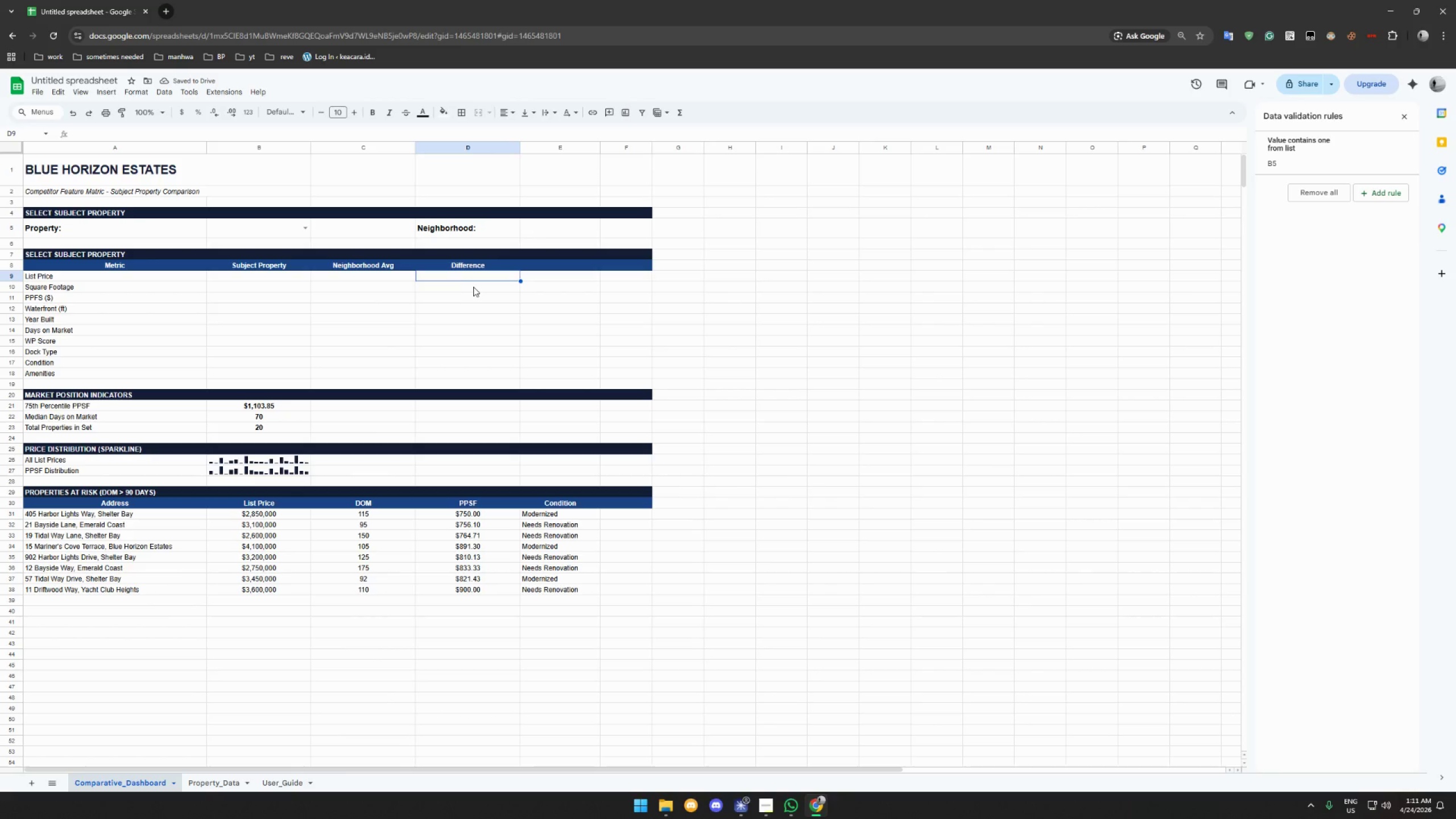 
wait(6.17)
 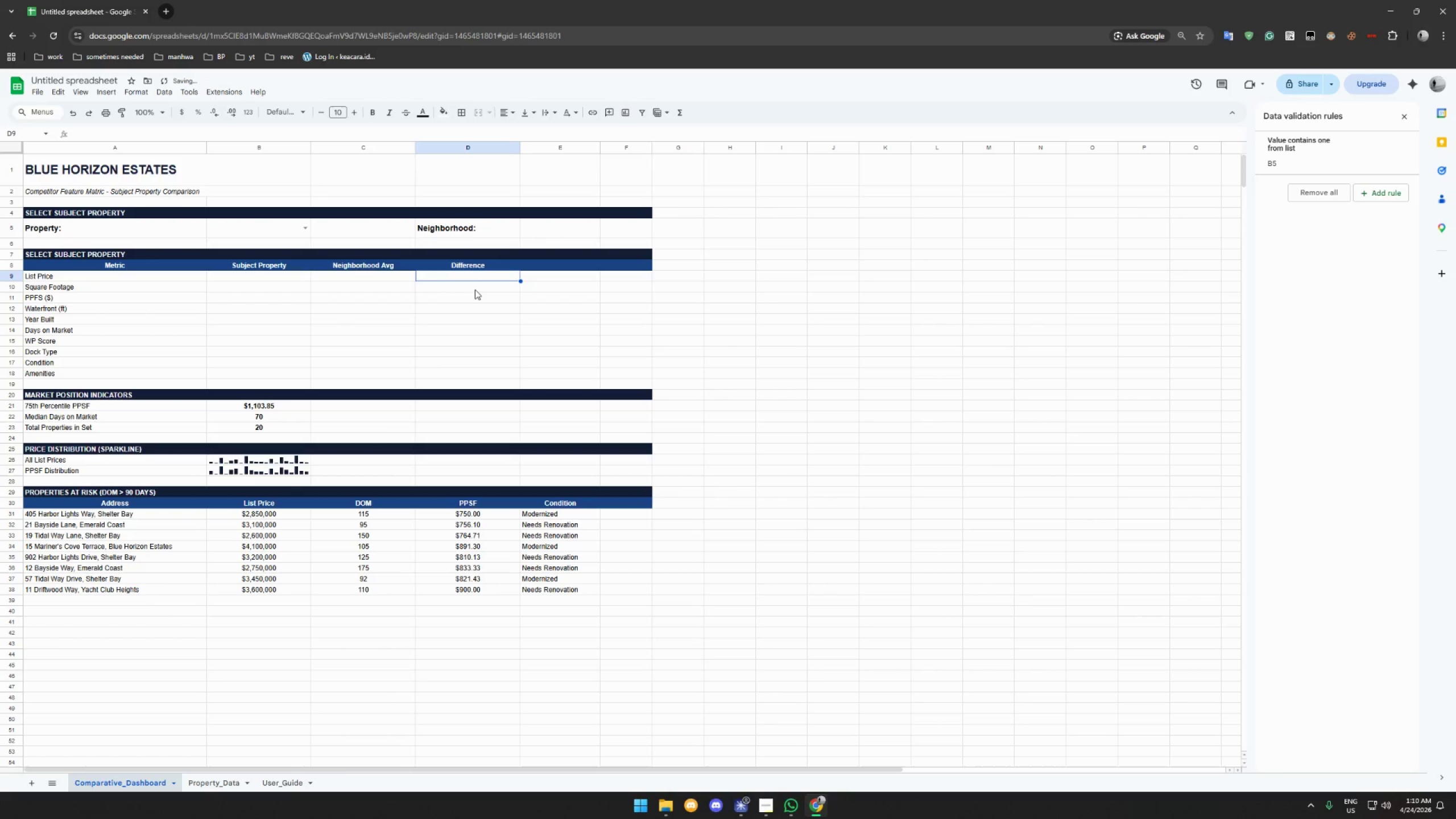 
type(=IO)
key(Backspace)
type(FERROR(B9-C9,""))
 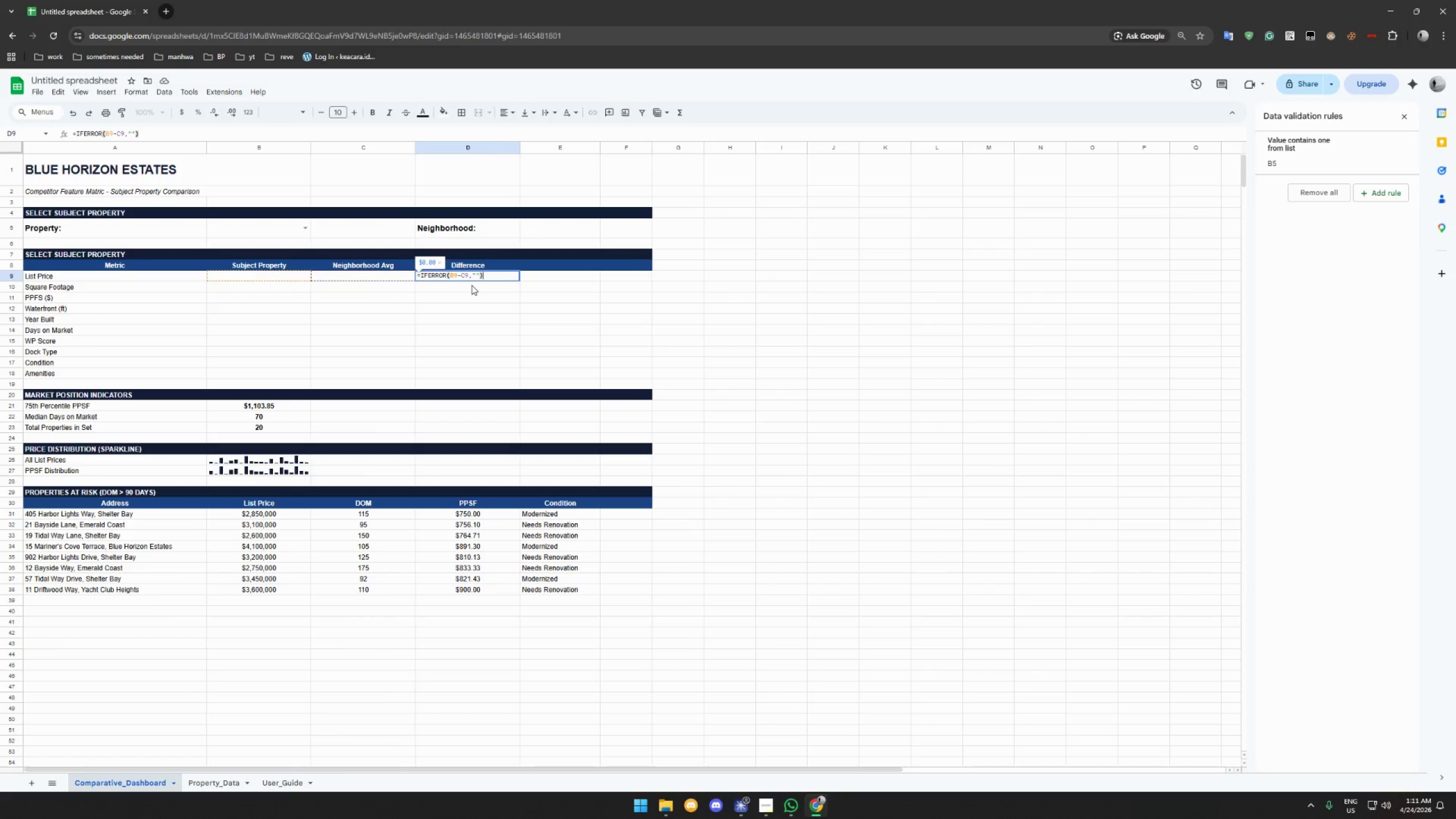 
key(Enter)
 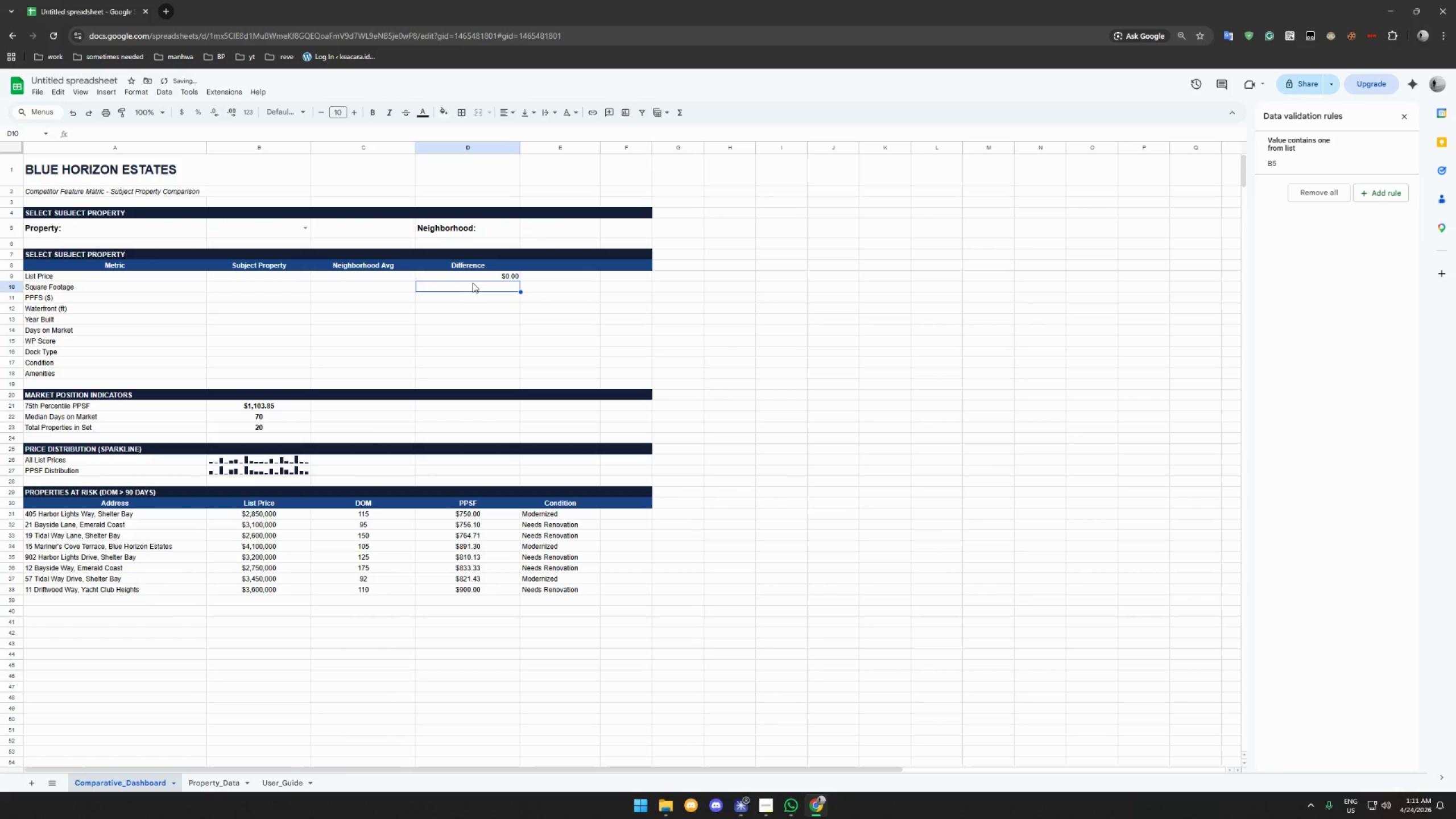 
left_click([475, 279])
 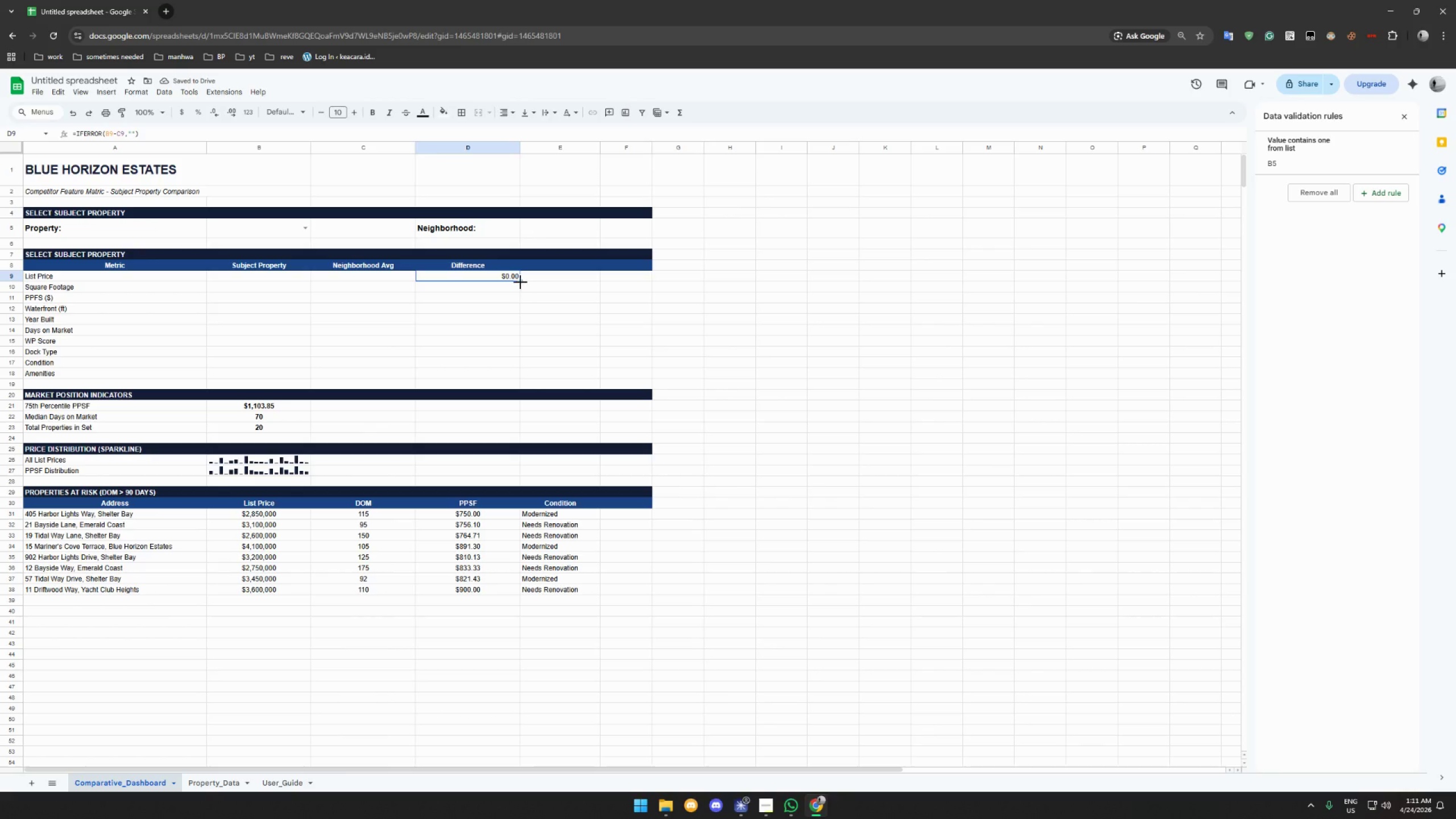 
left_click_drag(start_coordinate=[520, 282], to_coordinate=[513, 371])
 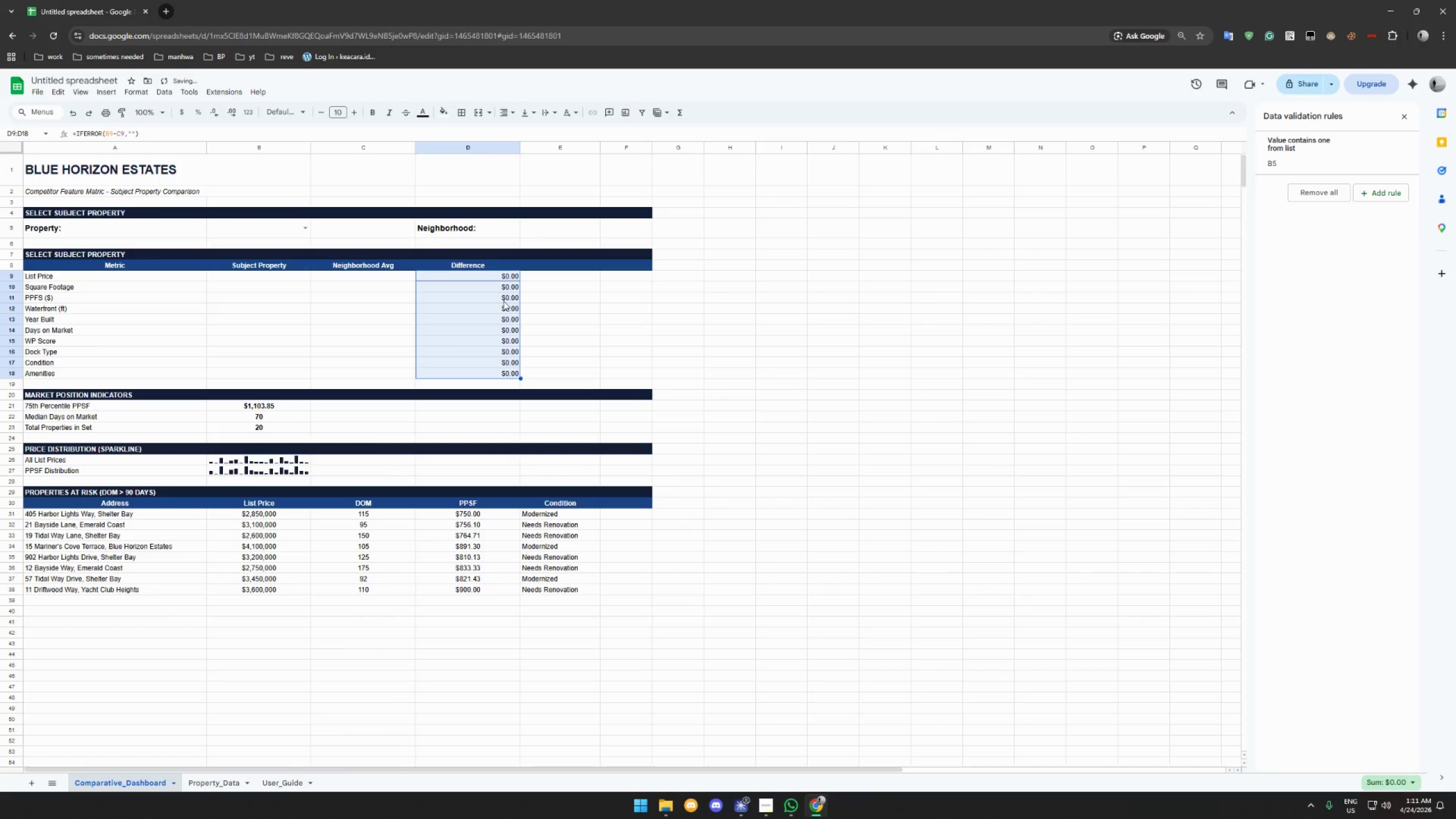 
left_click([497, 294])
 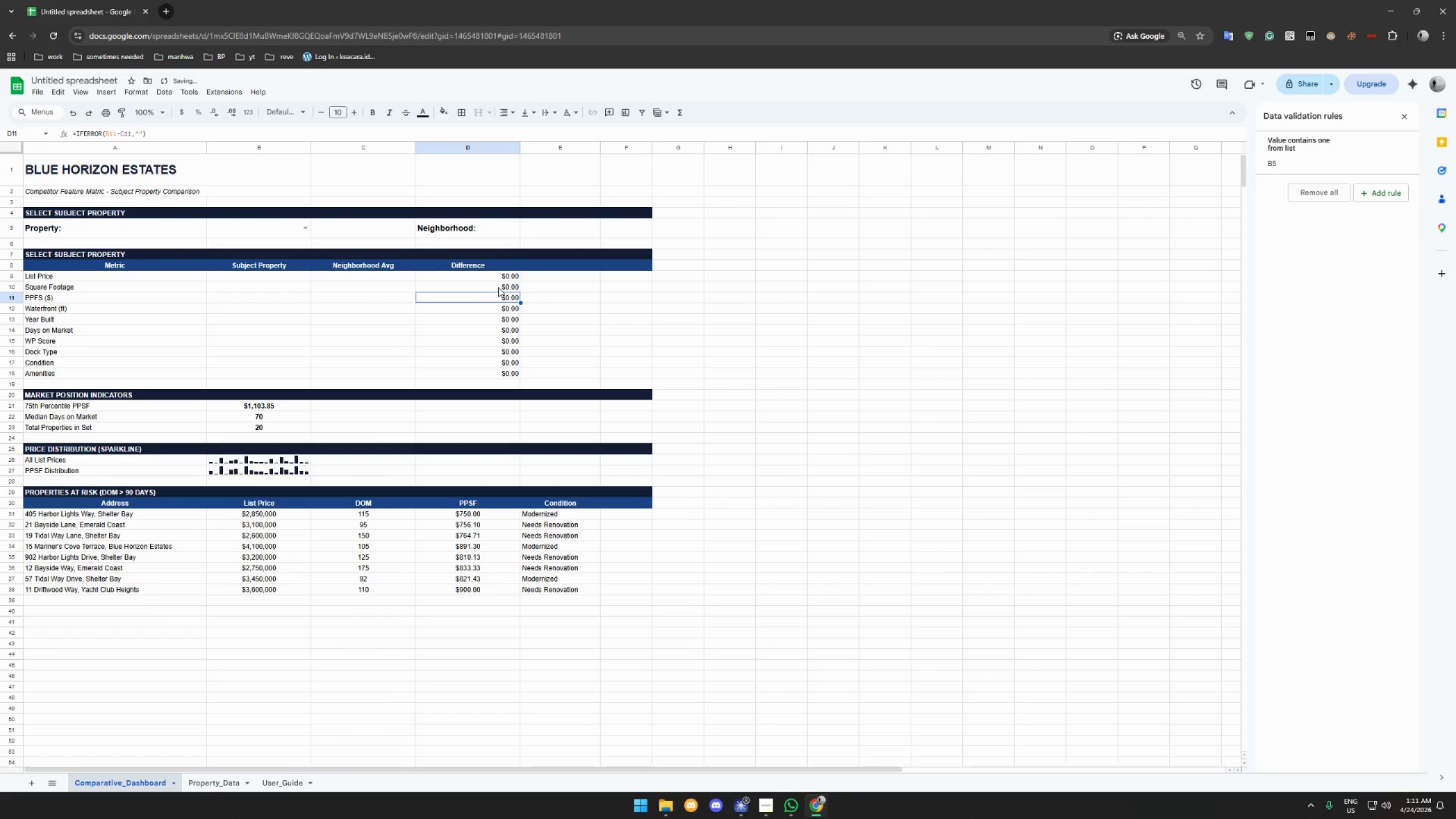 
left_click([498, 287])
 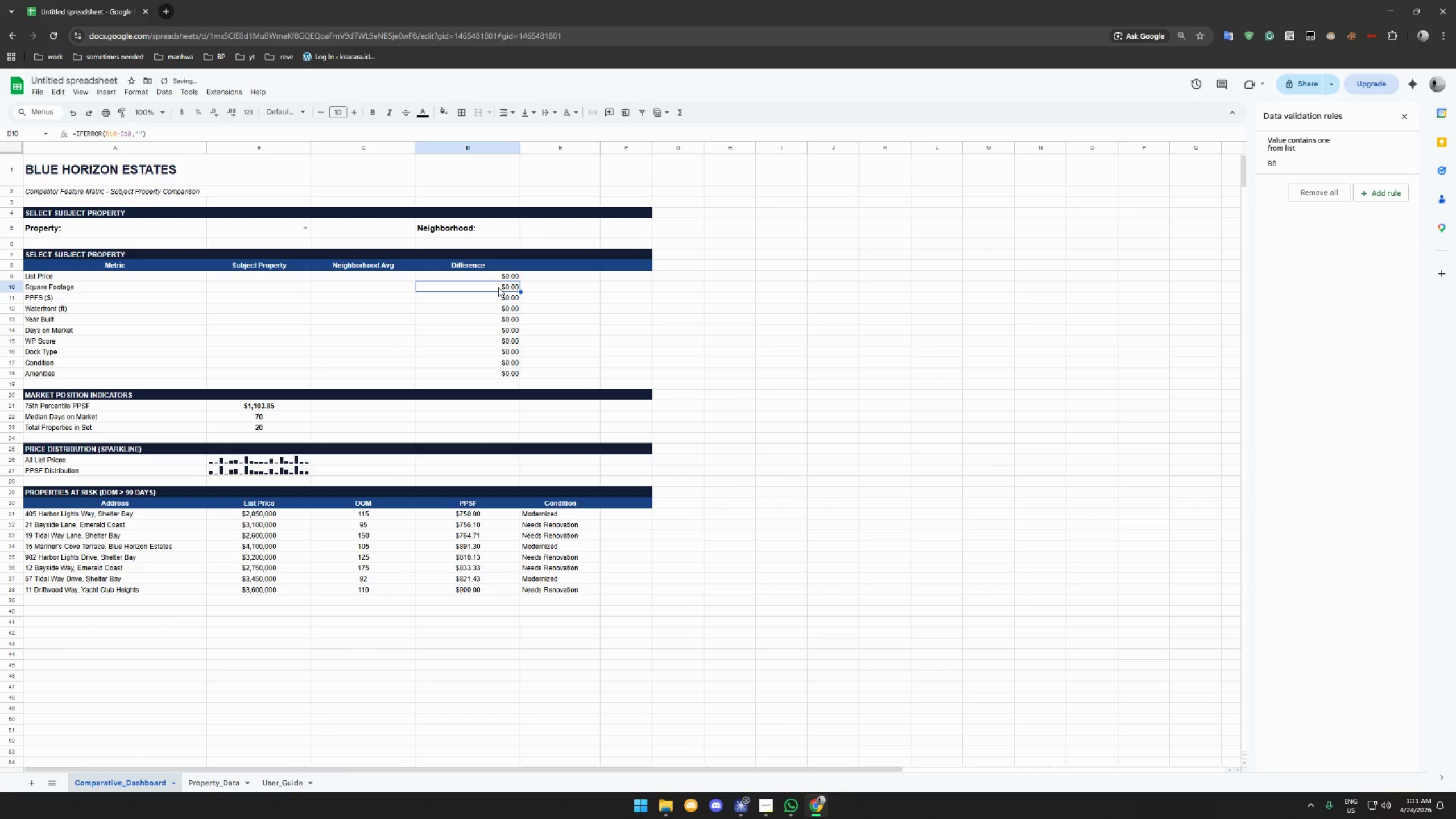 
key(Control+Z)
 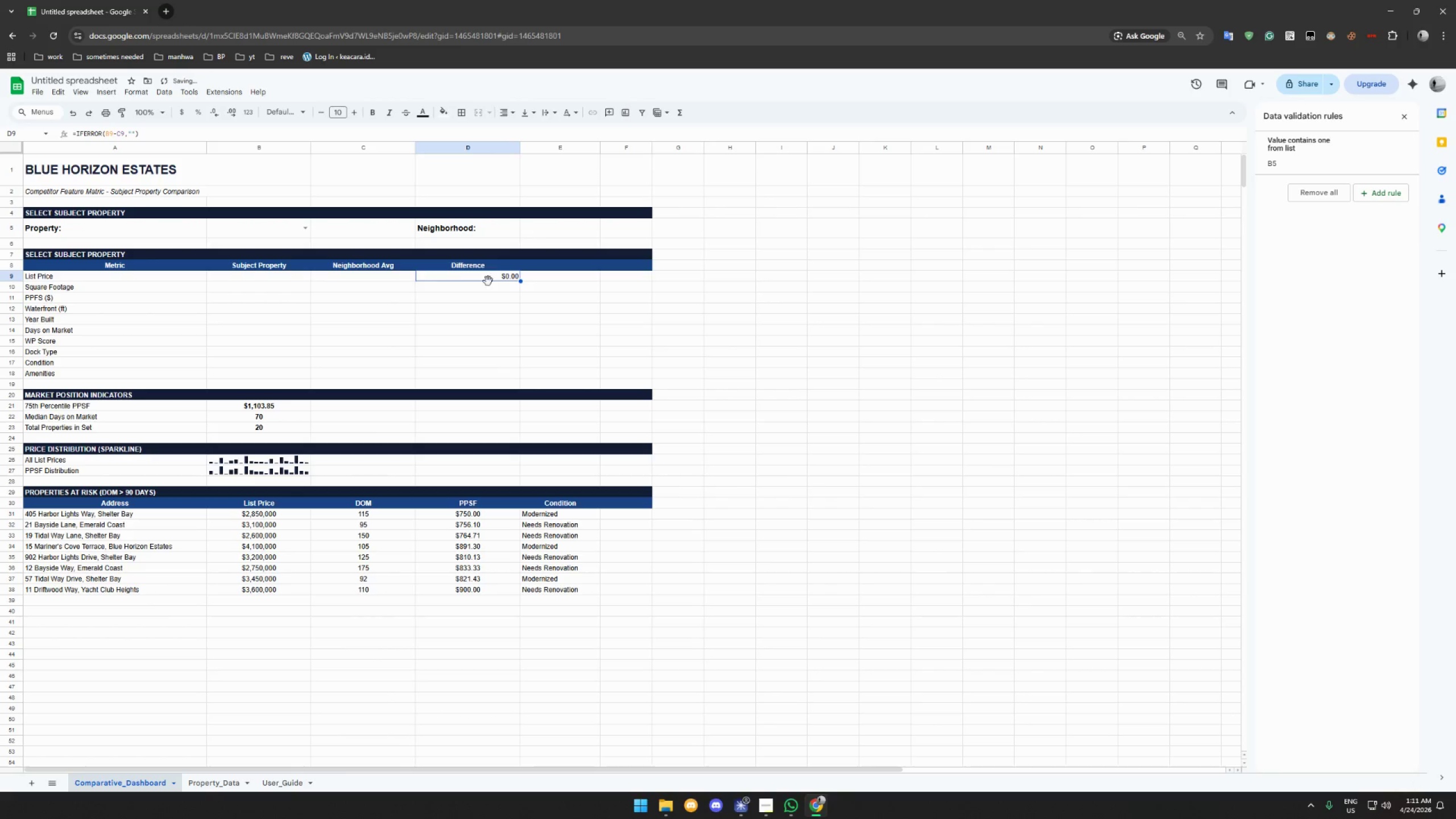 
left_click([482, 287])
 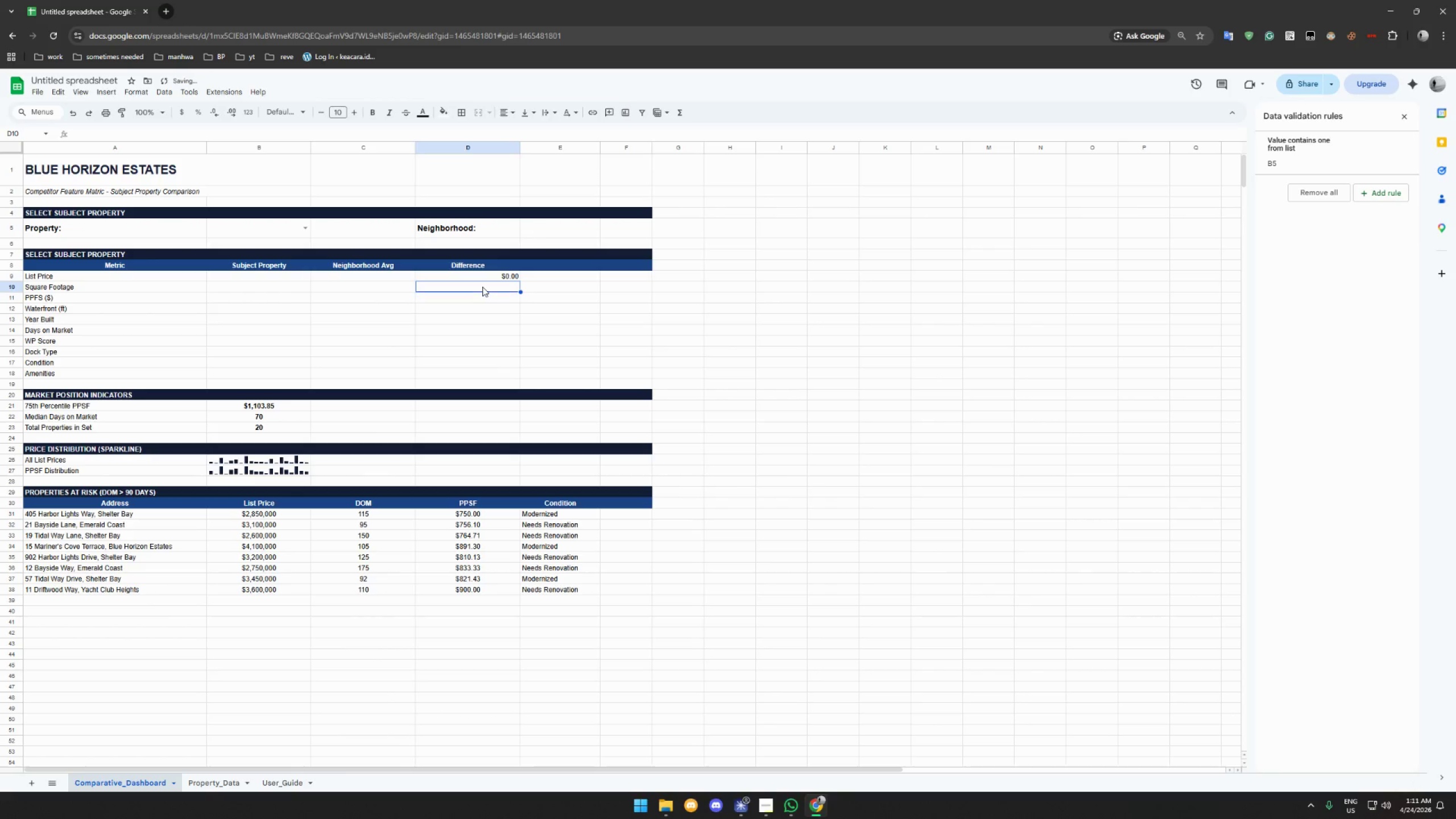 
key(Control+V)
 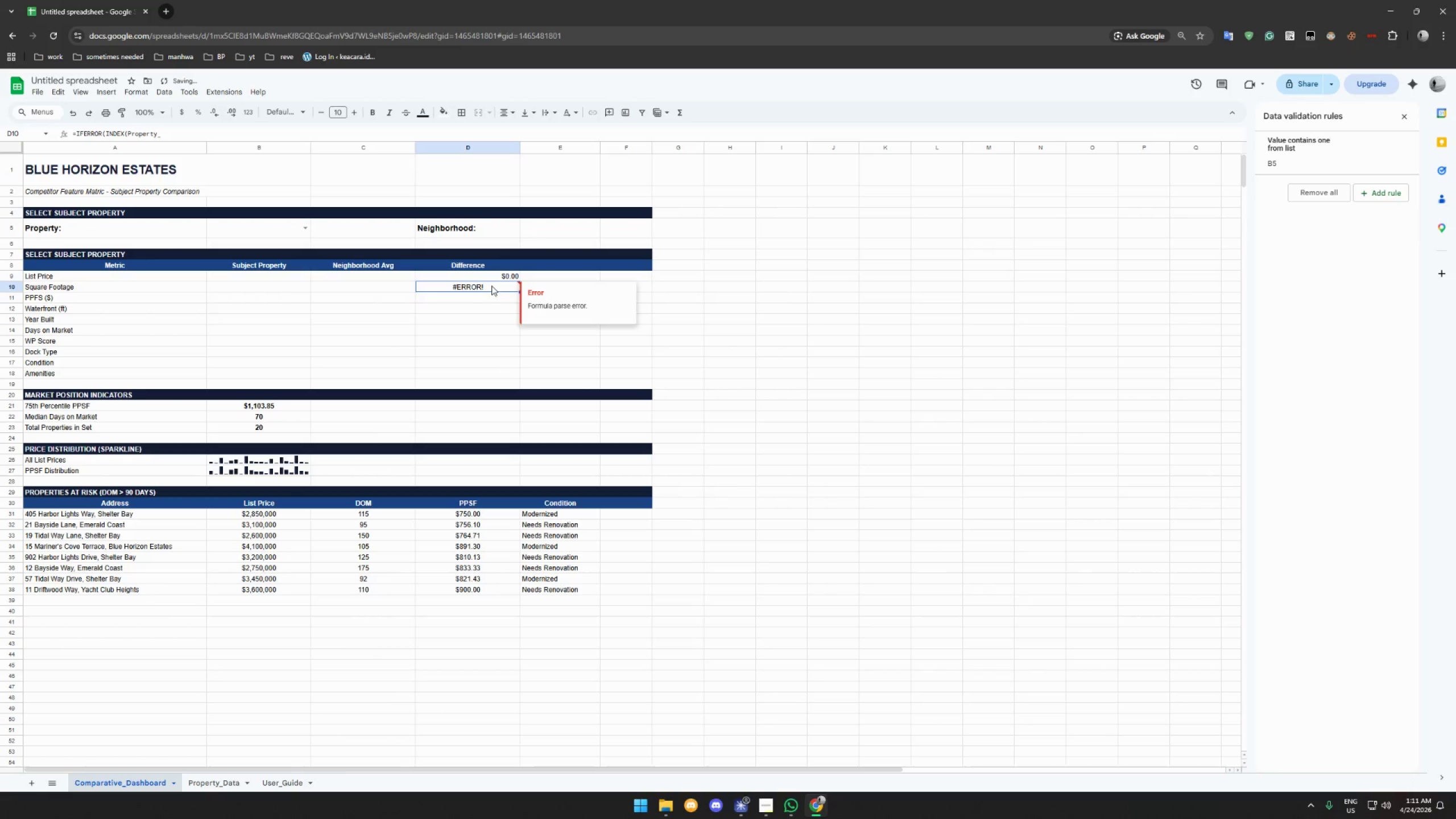 
key(Control+Z)
 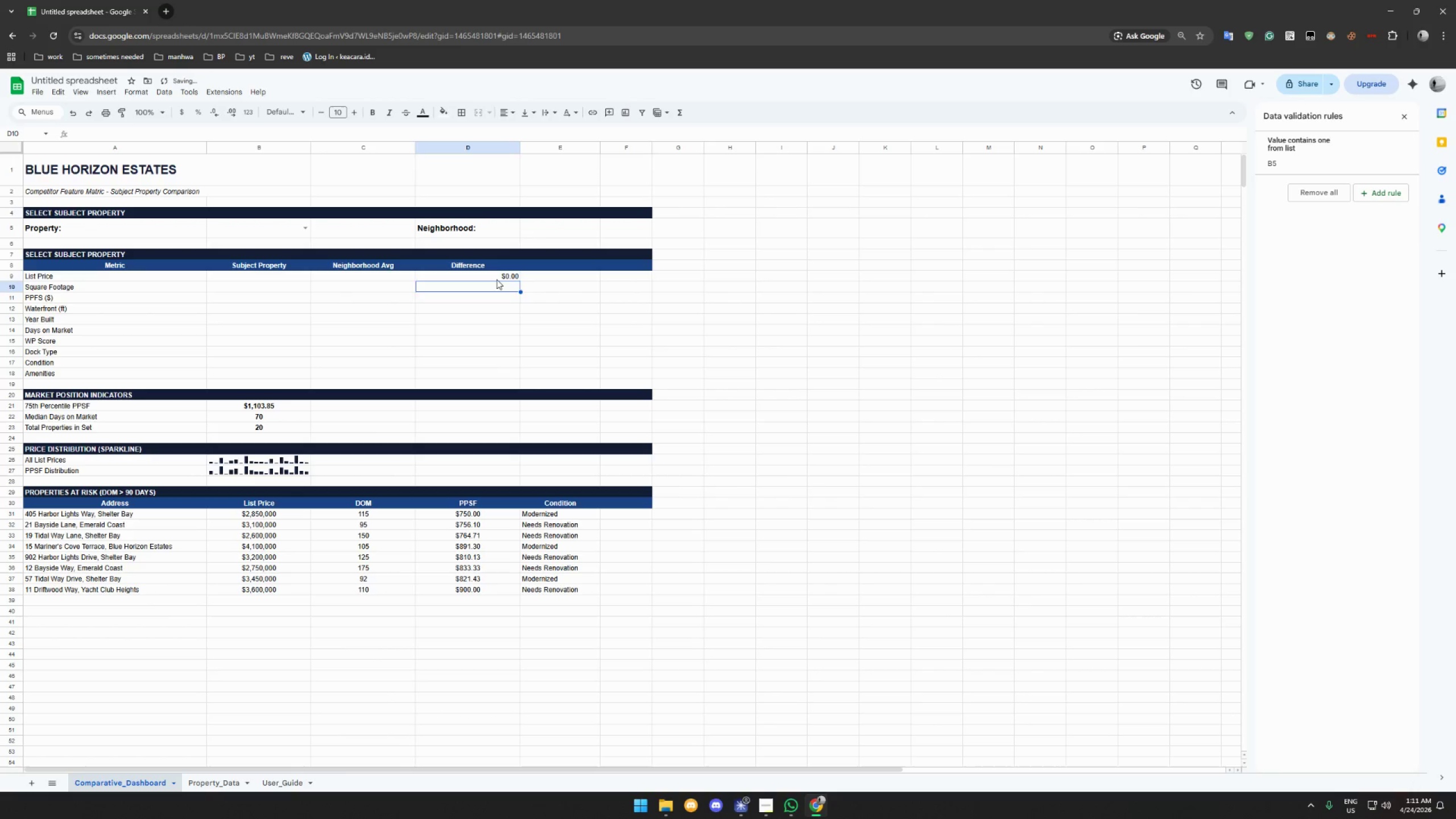 
left_click([497, 279])
 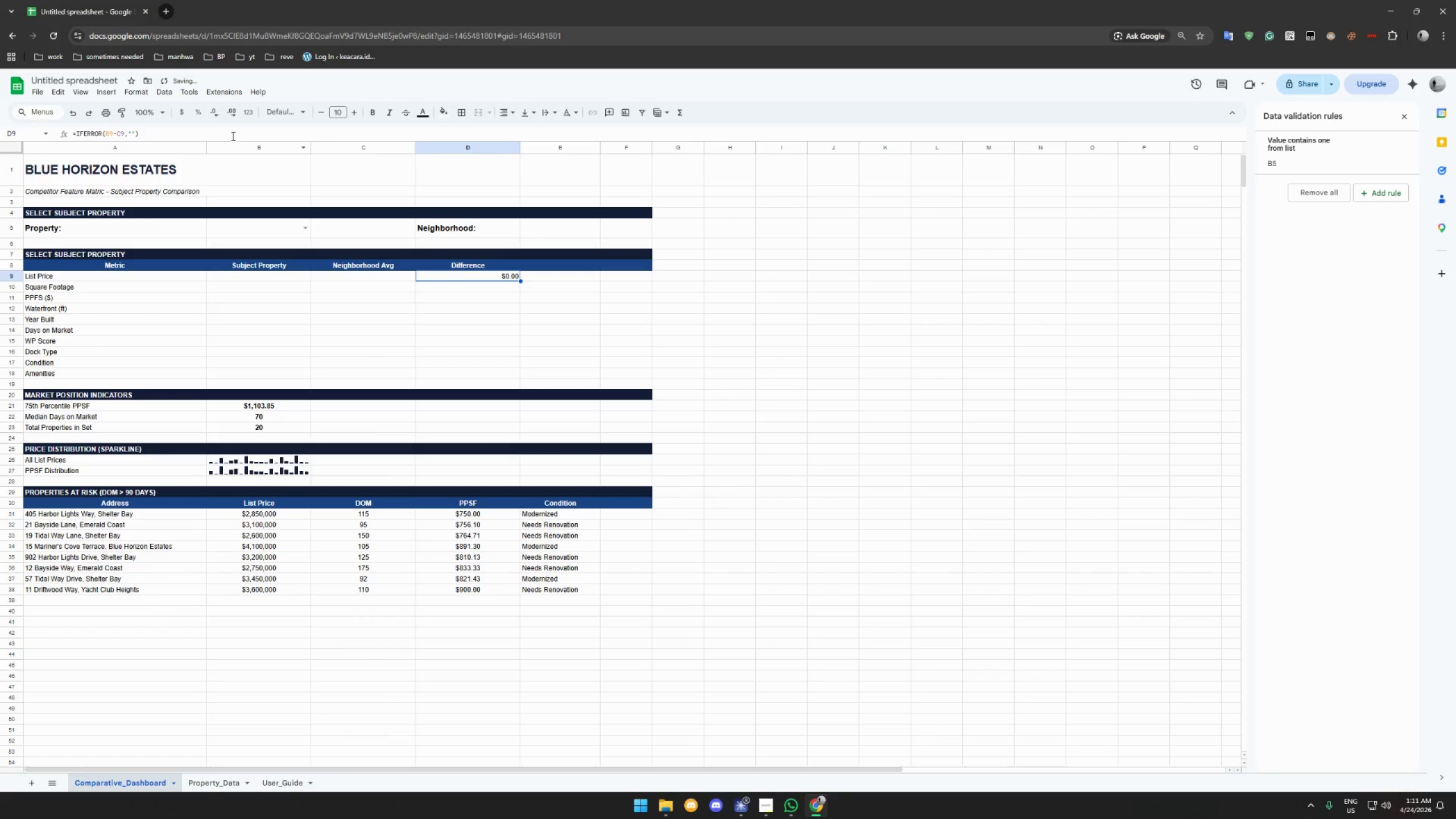 
key(Control+ControlLeft)
 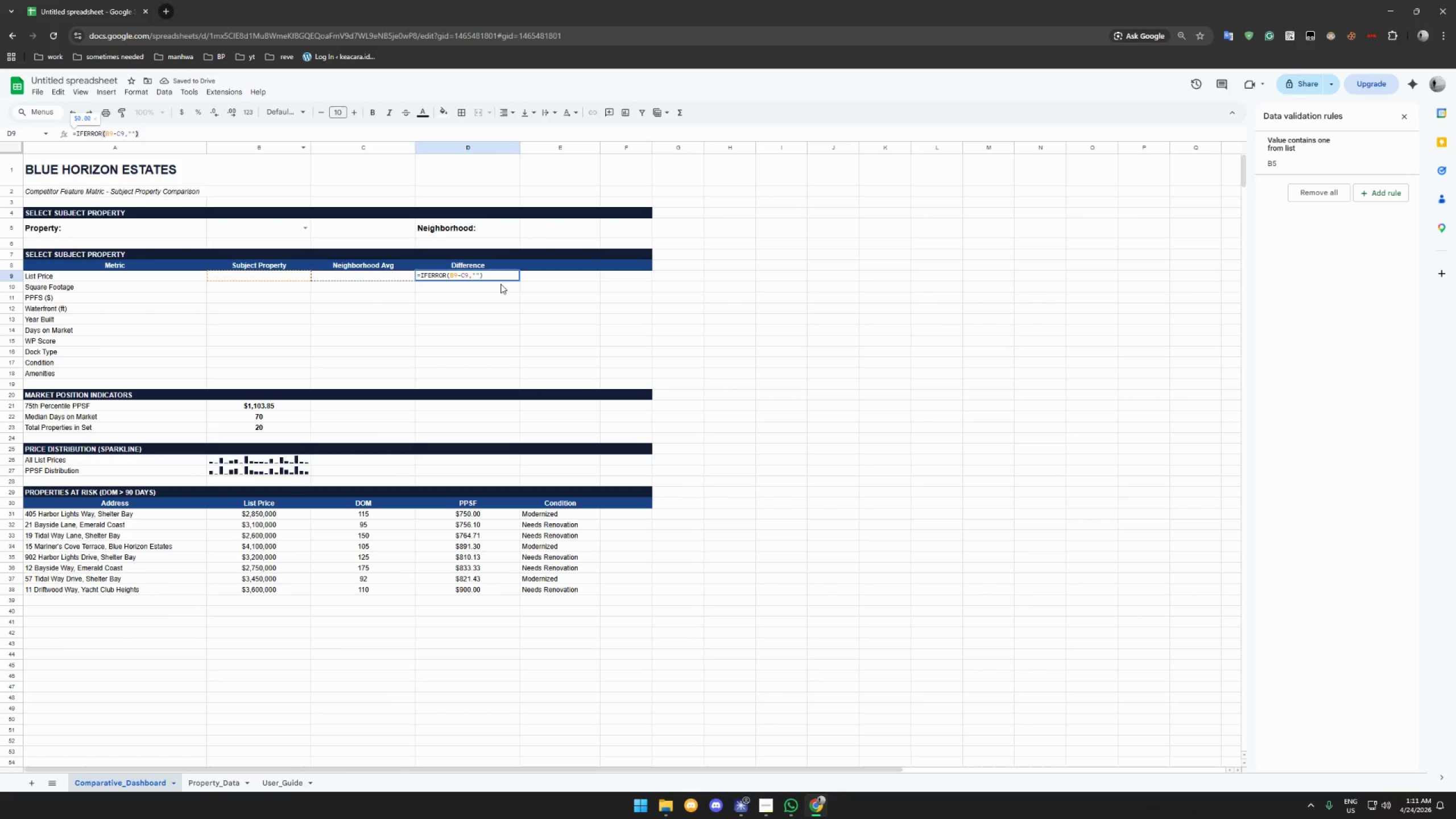 
left_click([501, 288])
 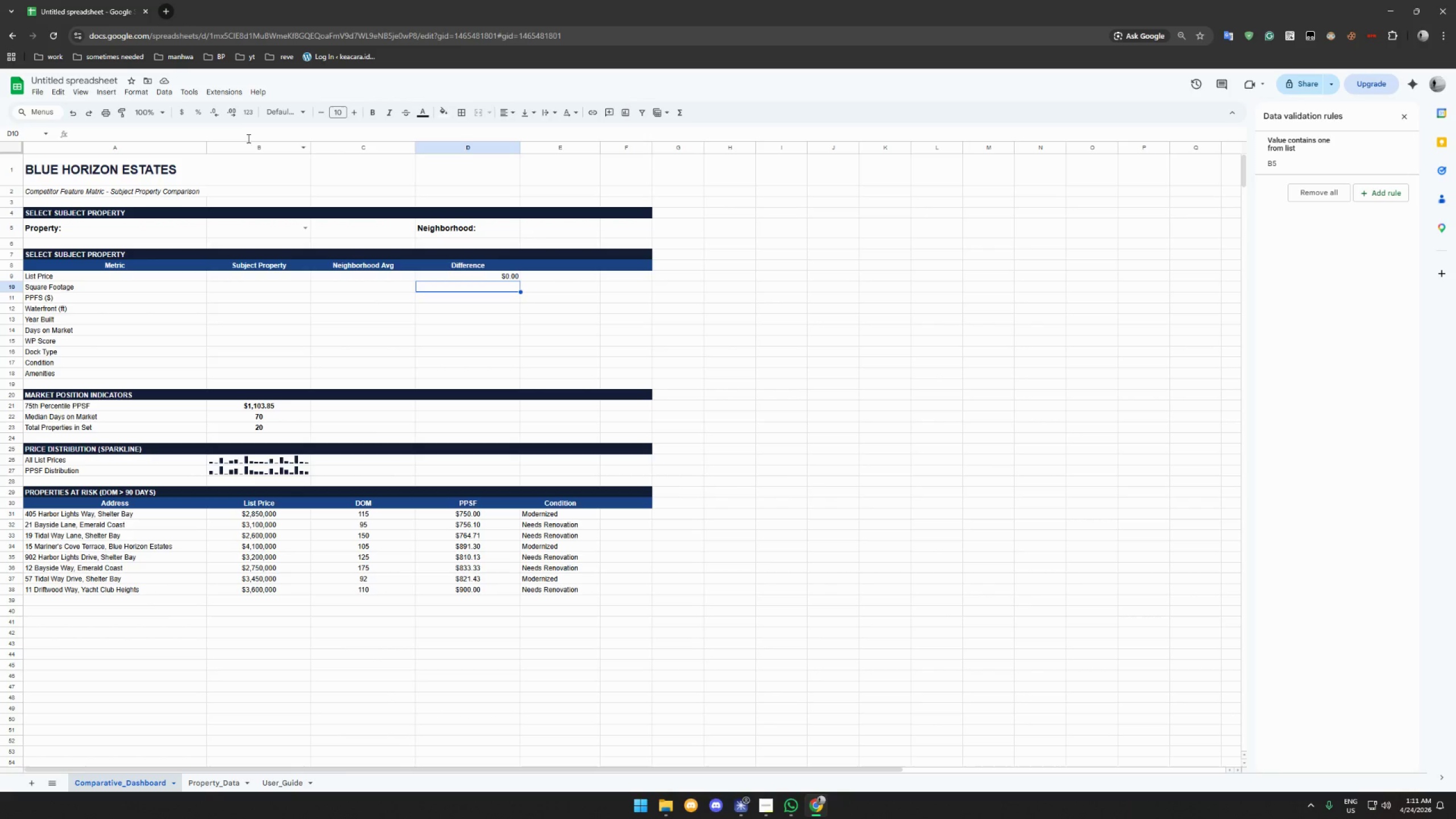 
left_click([494, 275])
 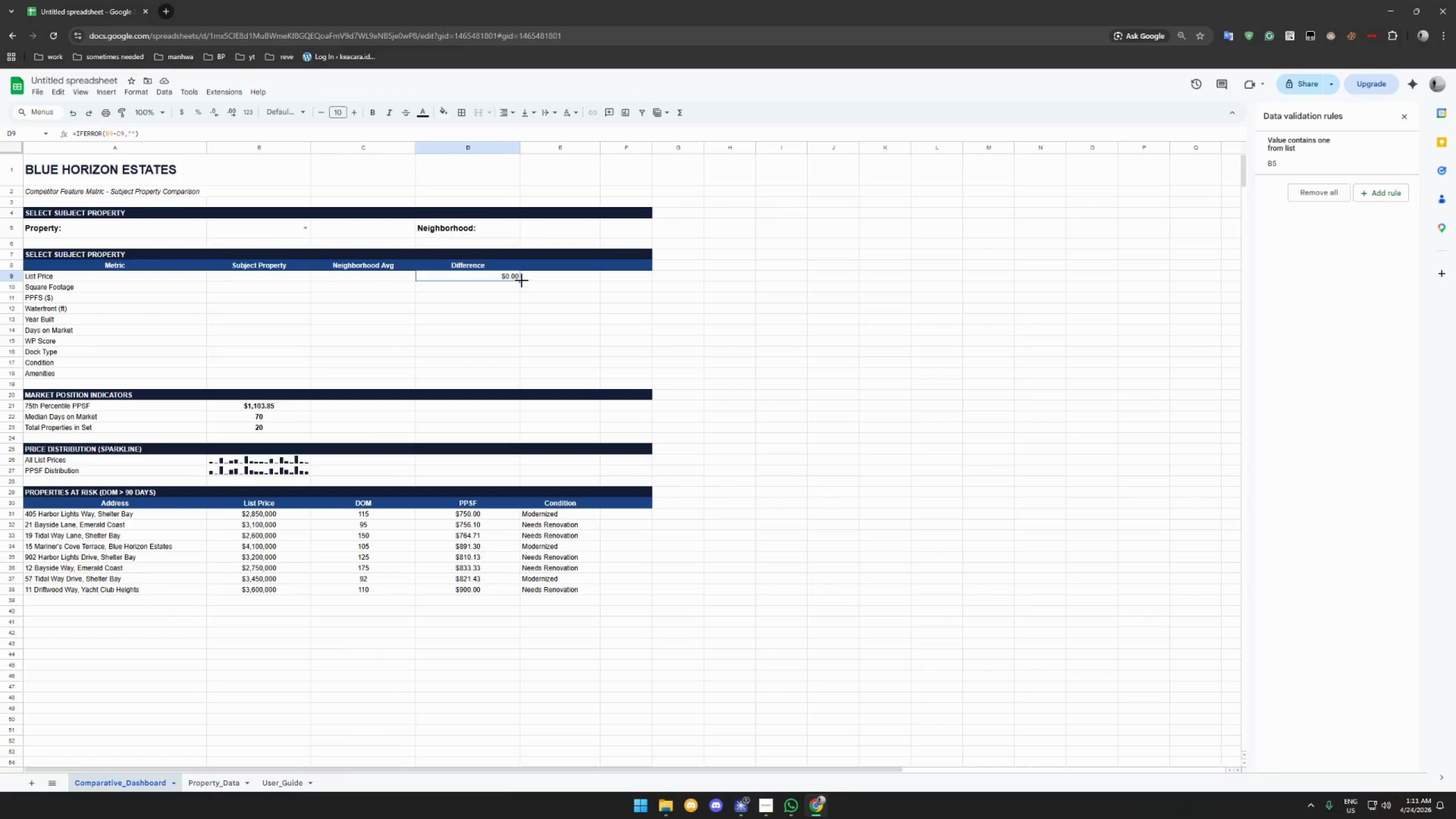 
left_click_drag(start_coordinate=[521, 280], to_coordinate=[516, 374])
 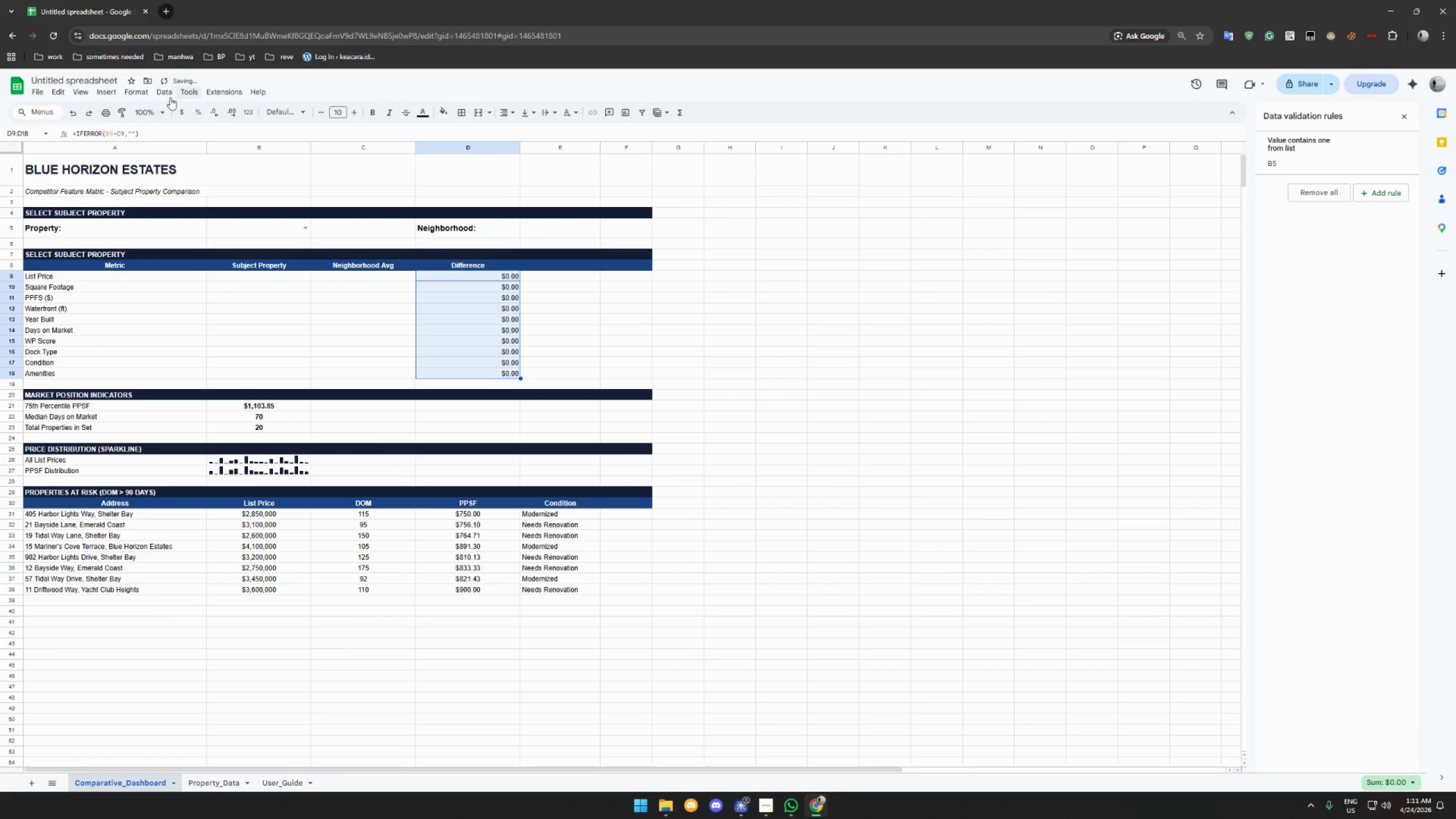 
left_click([146, 92])
 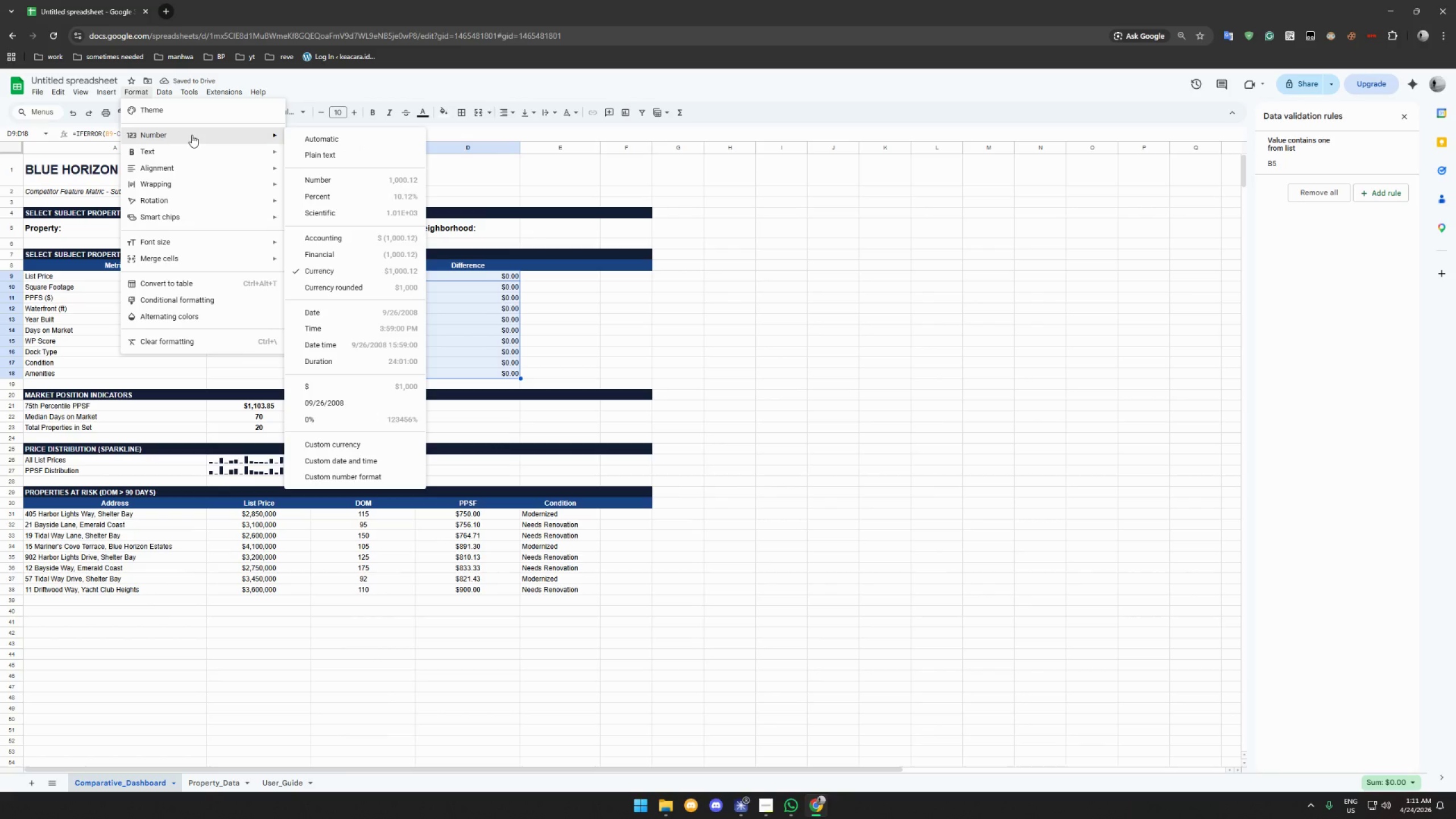 
left_click([317, 137])
 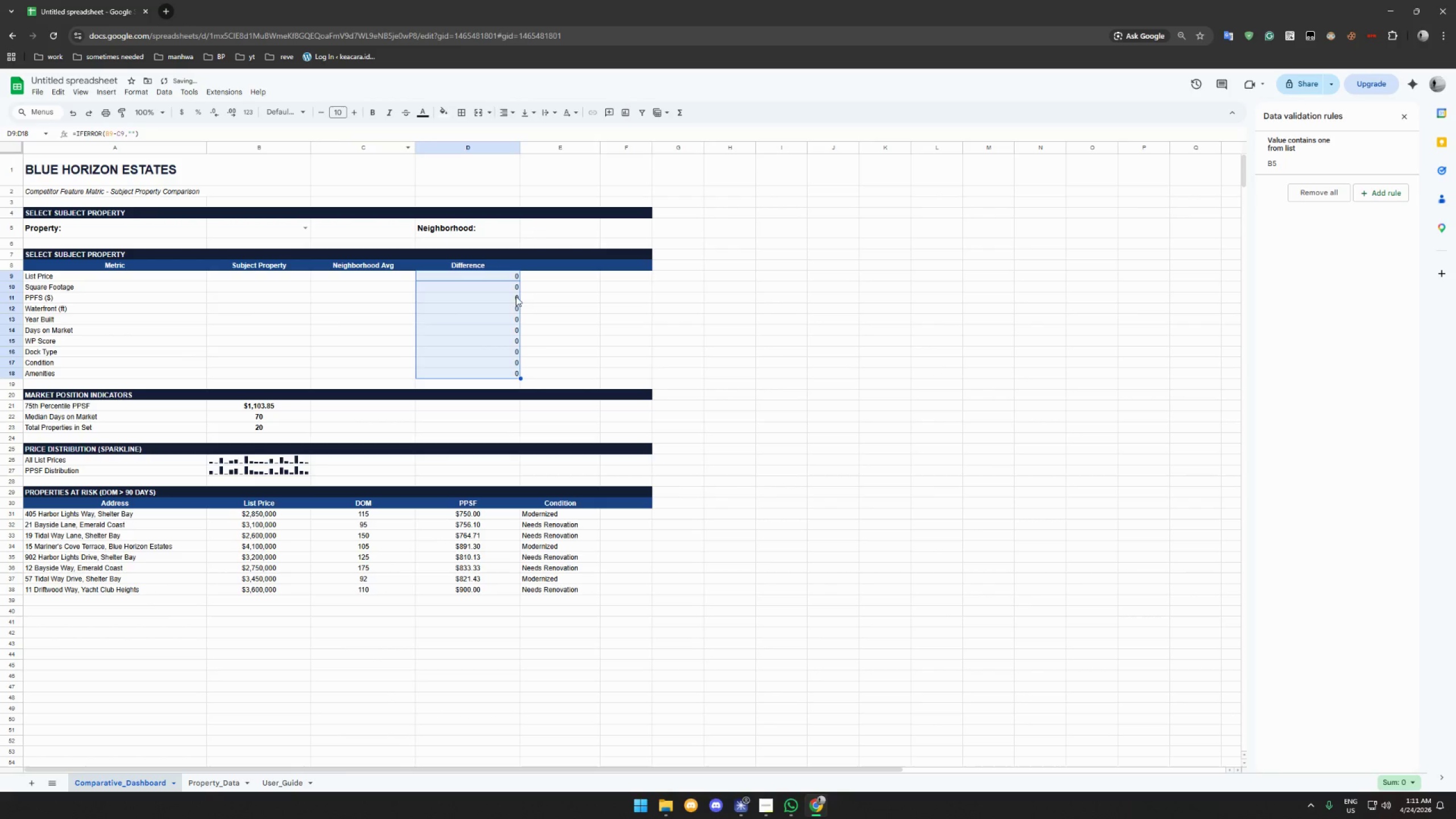 
left_click([534, 295])
 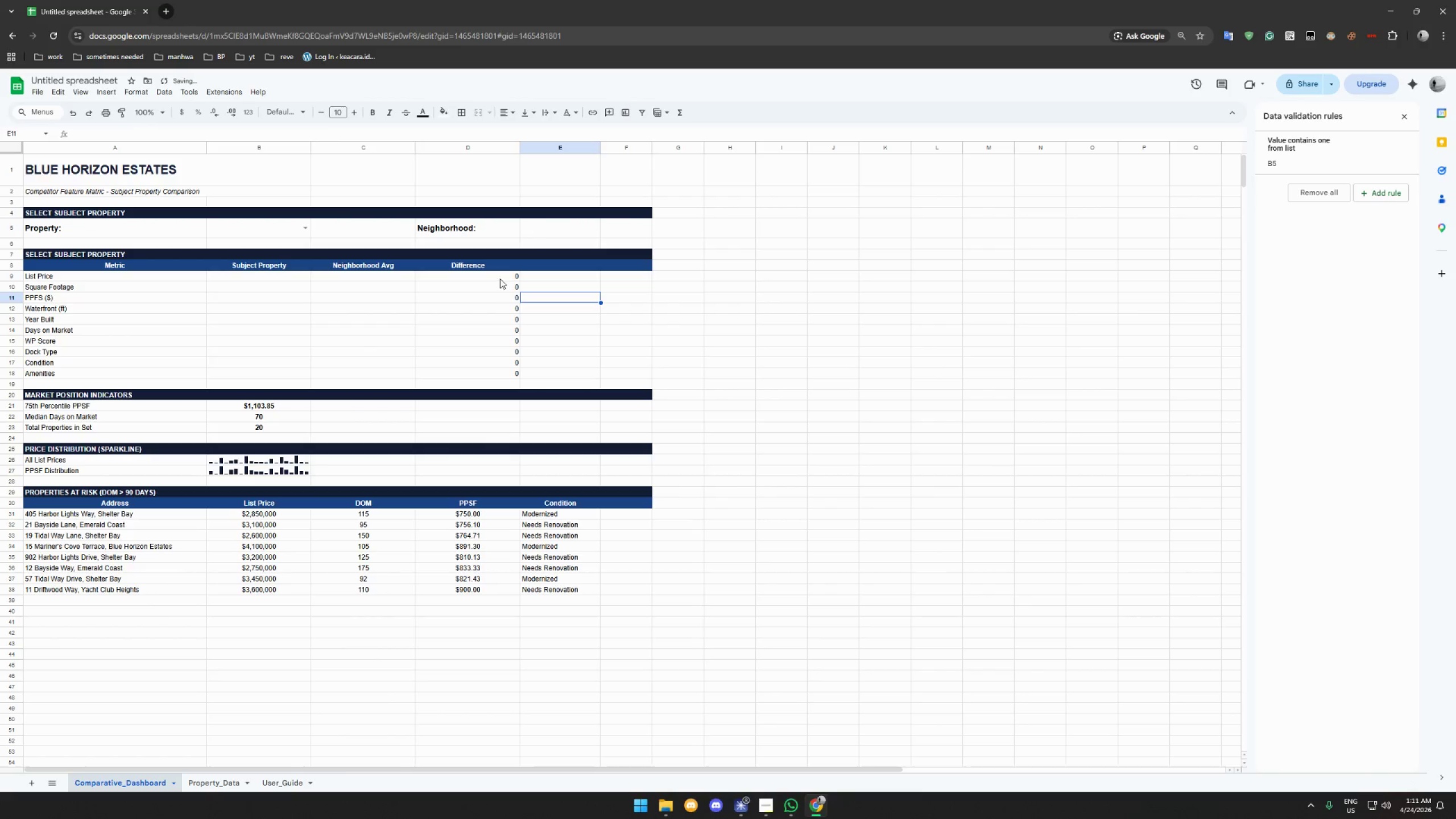 
left_click([499, 278])
 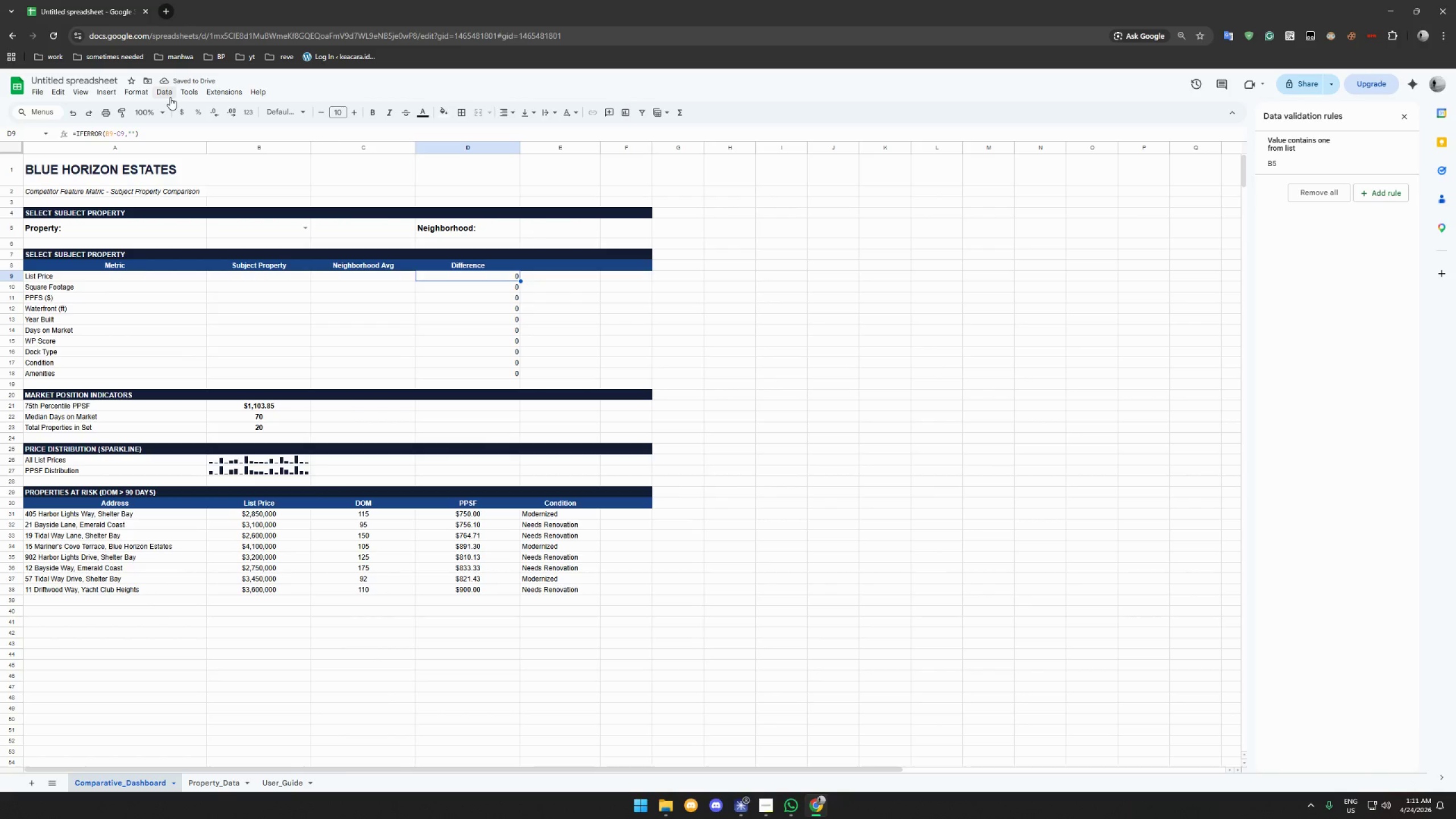 
left_click([142, 92])
 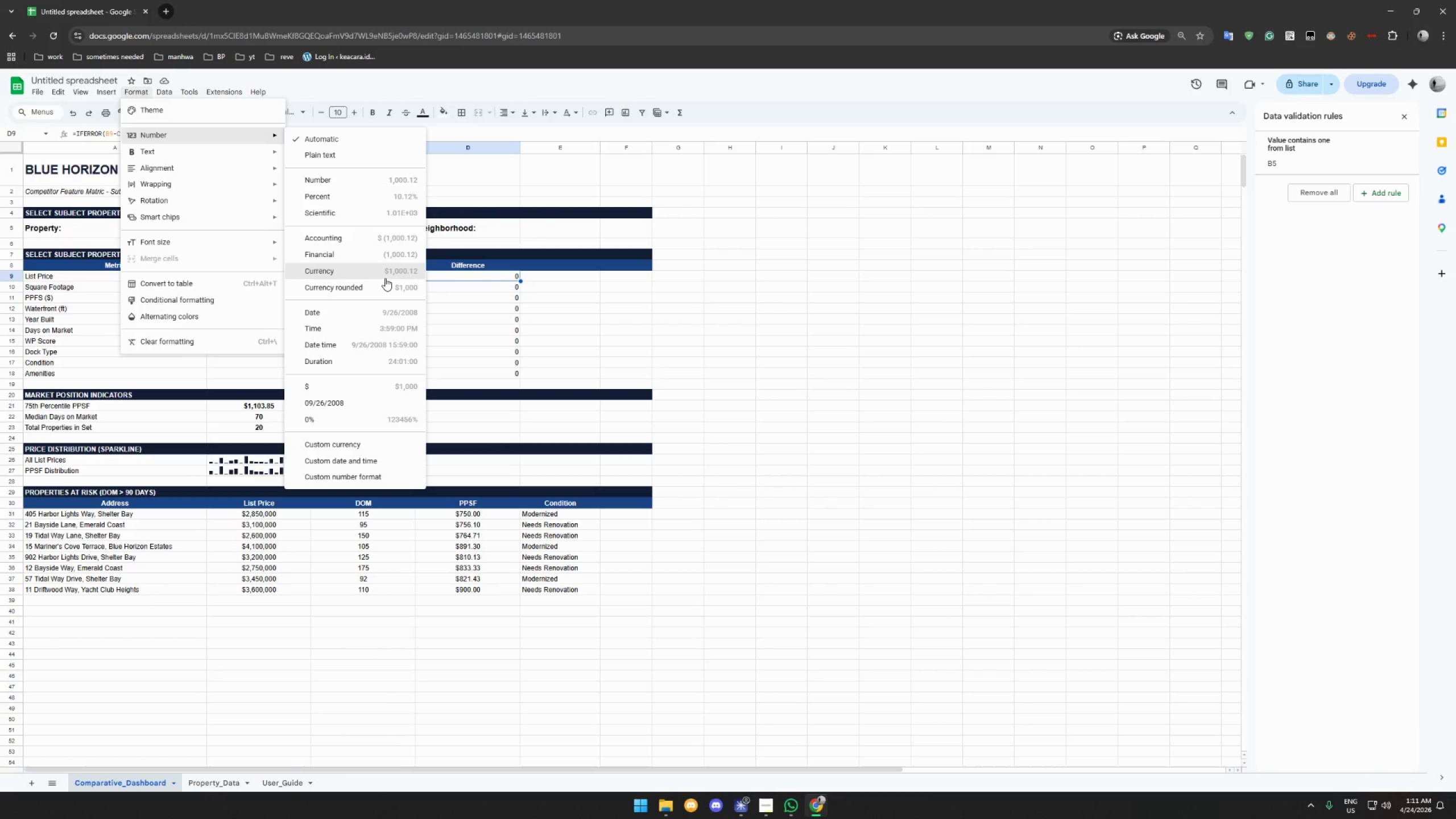 
wait(5.14)
 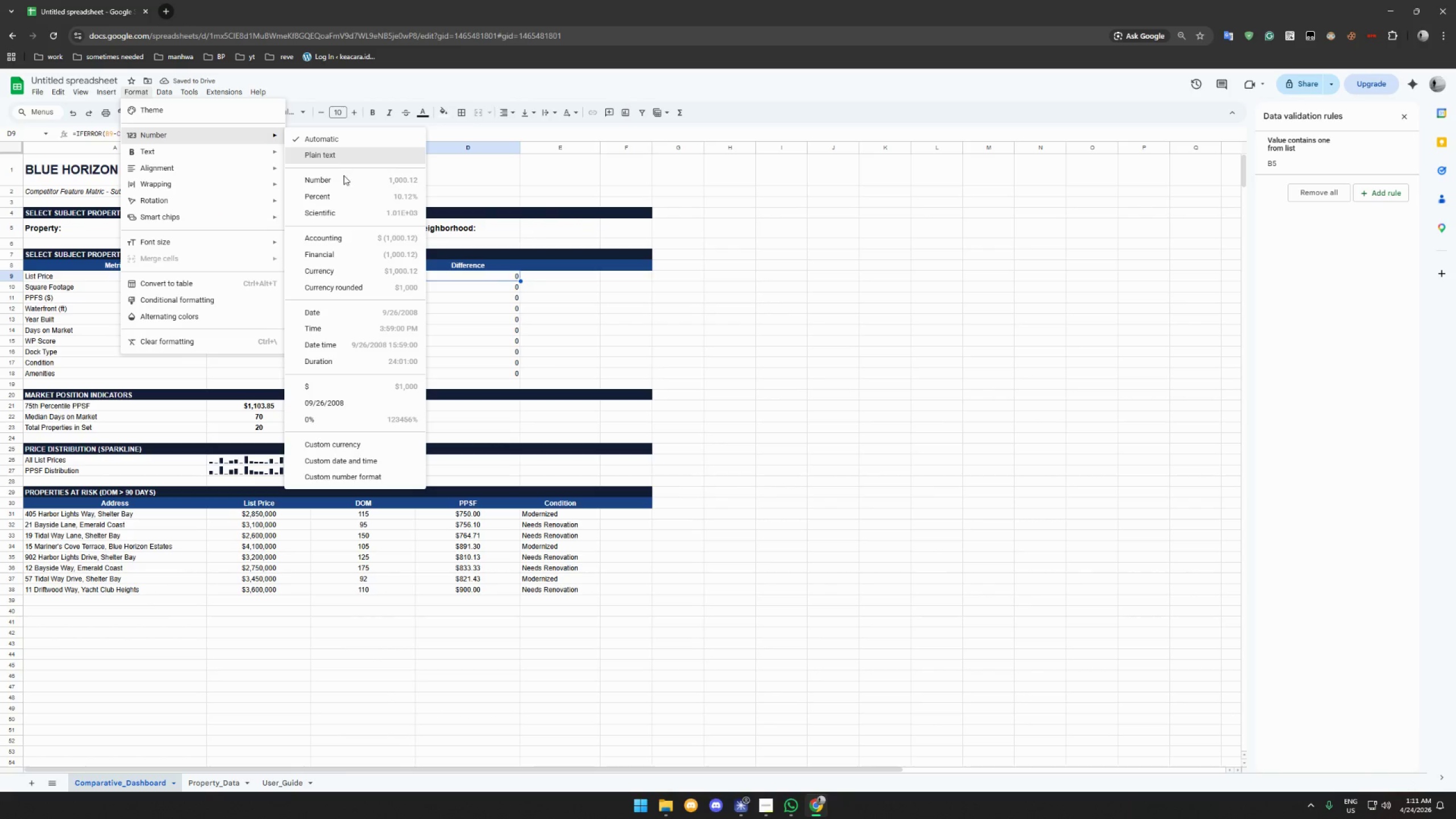 
left_click([386, 284])
 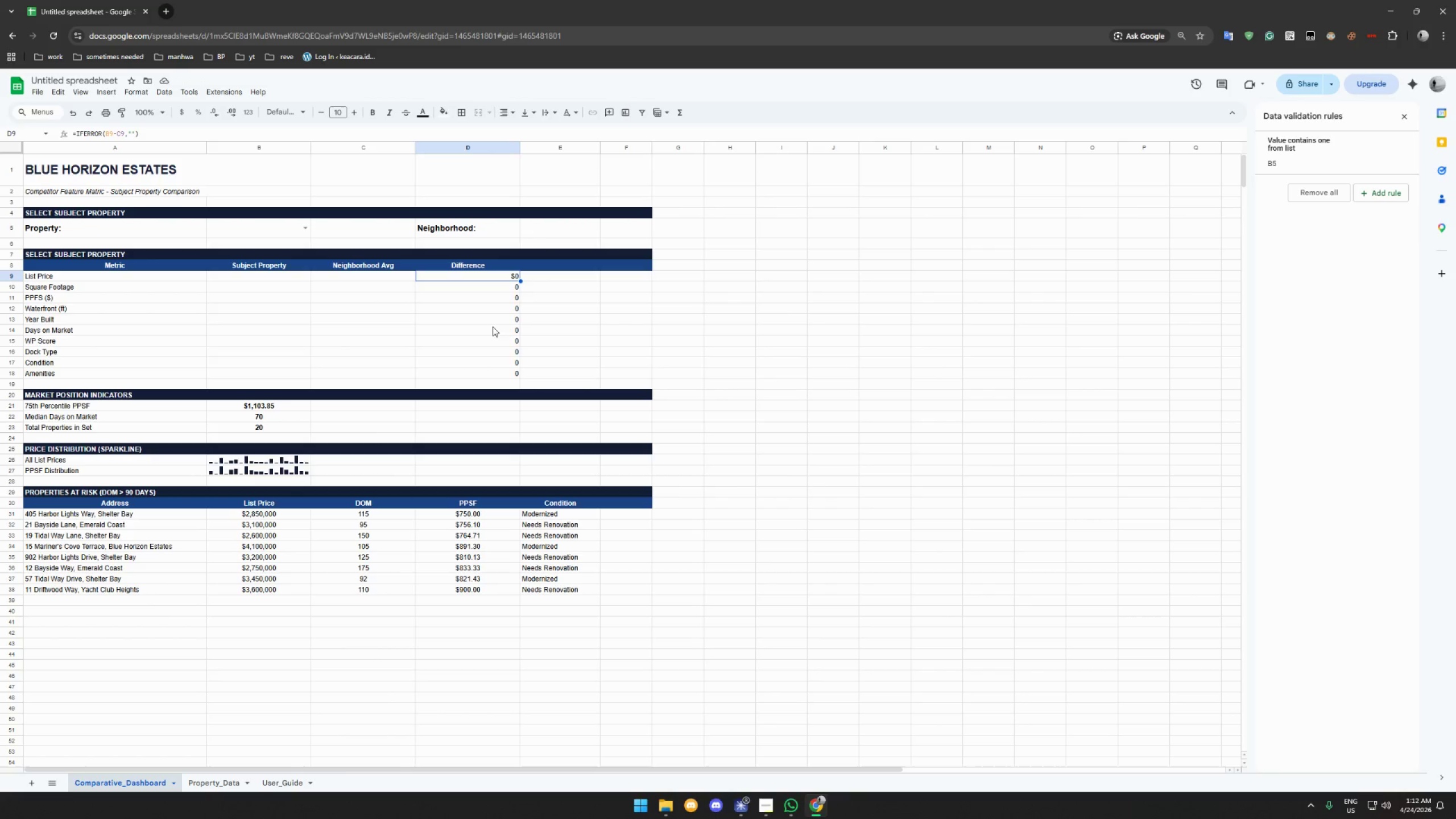 
wait(16.53)
 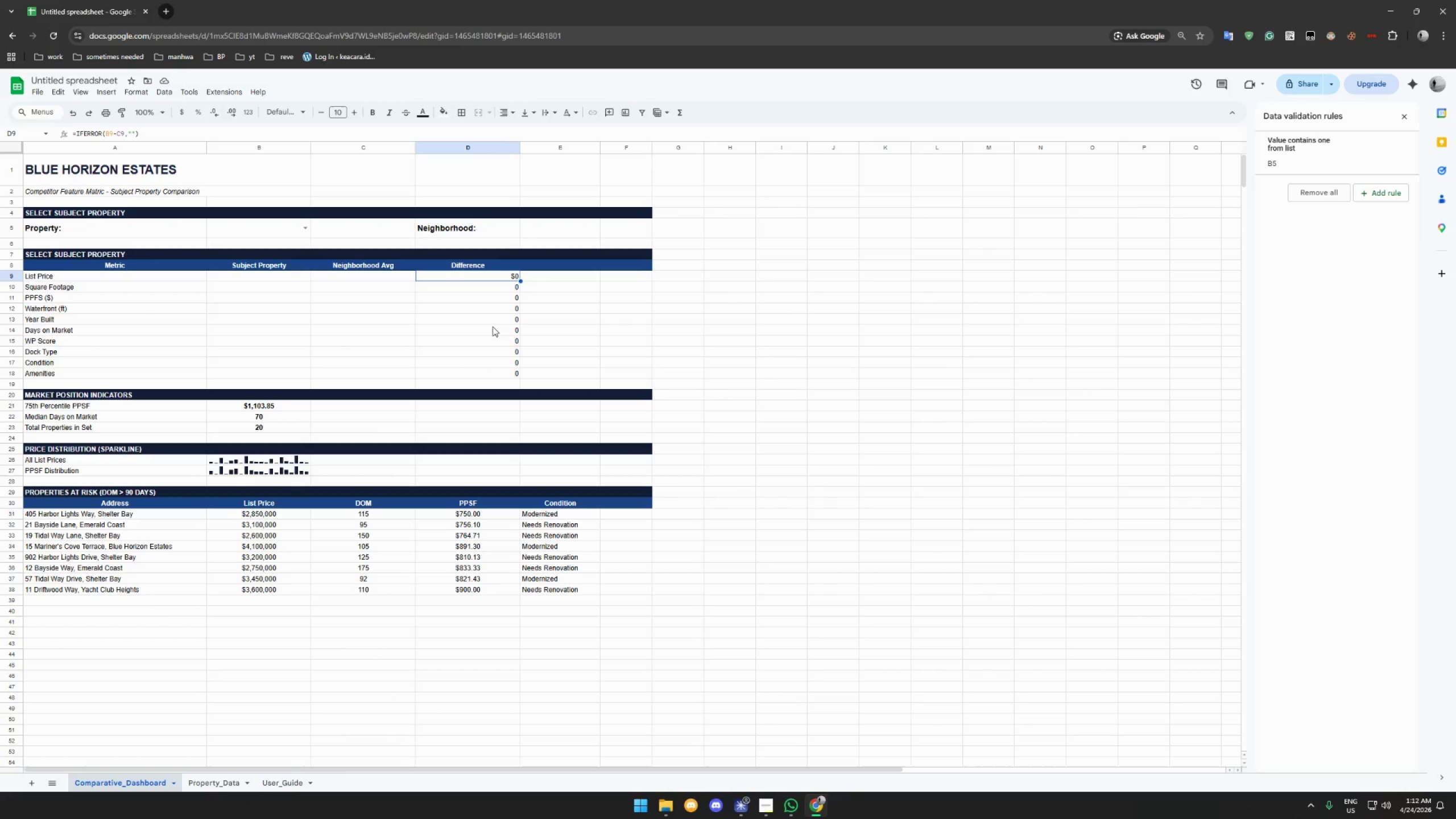 
left_click([498, 374])
 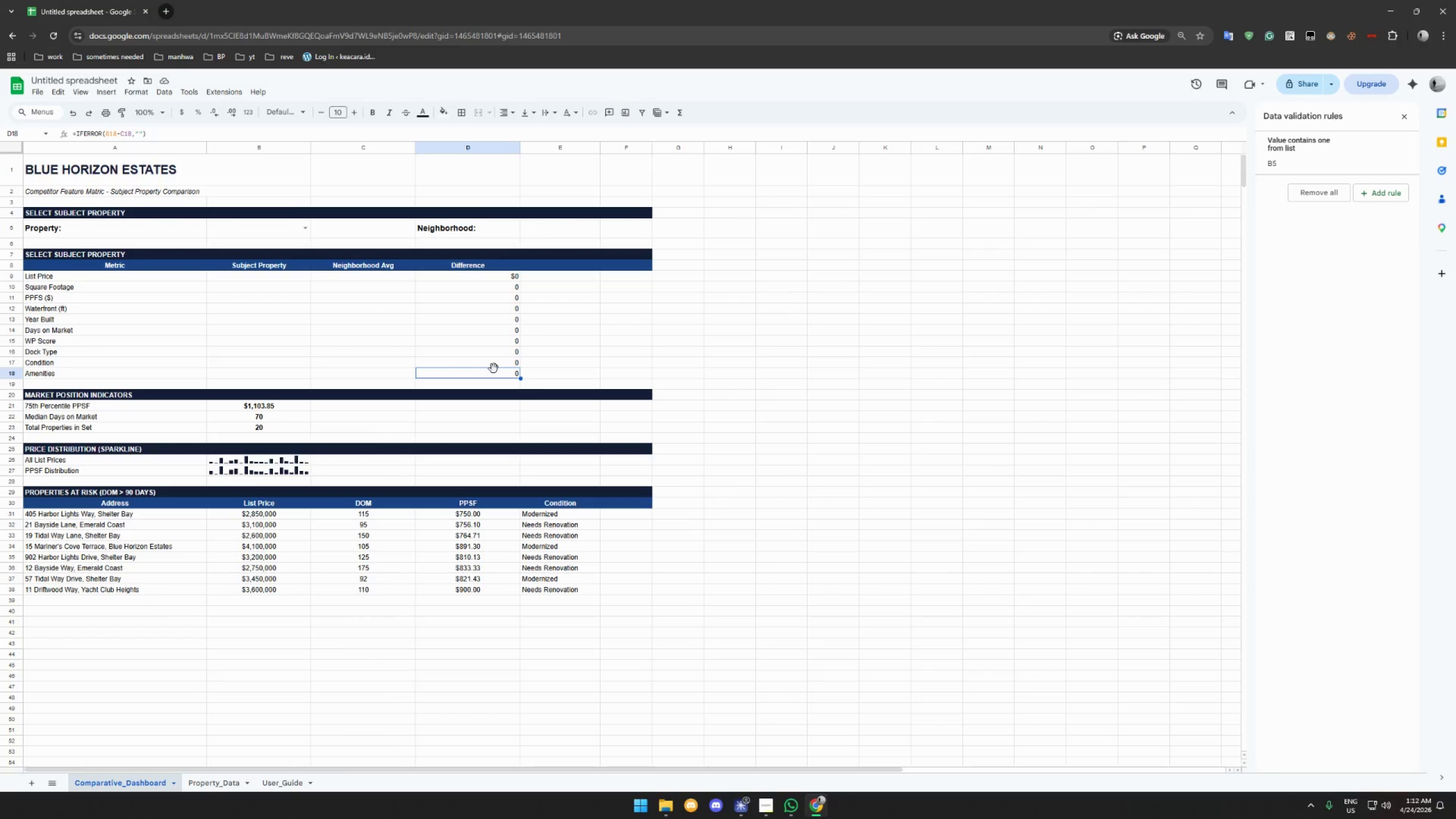 
key(Delete)
 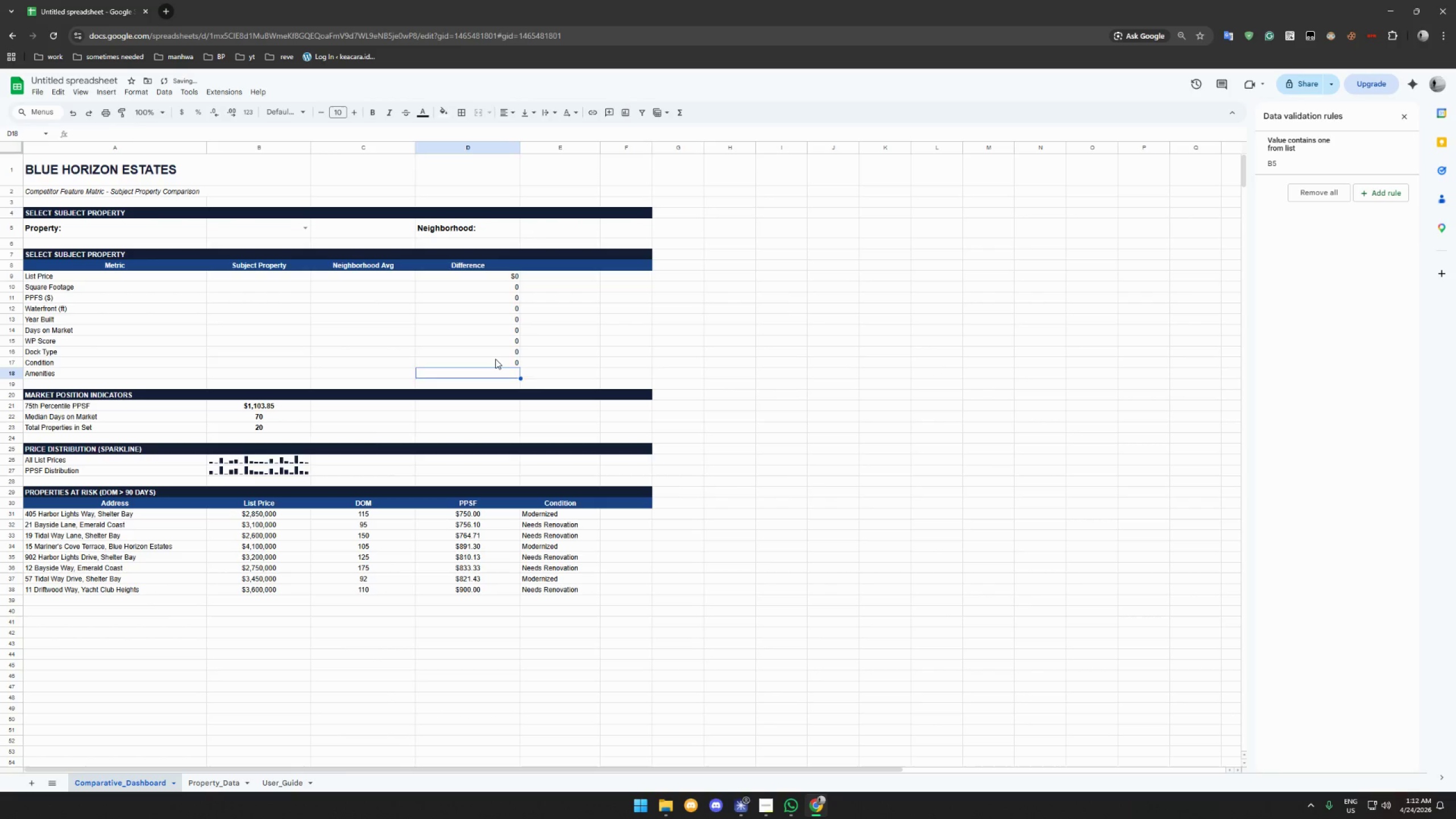 
left_click([495, 359])
 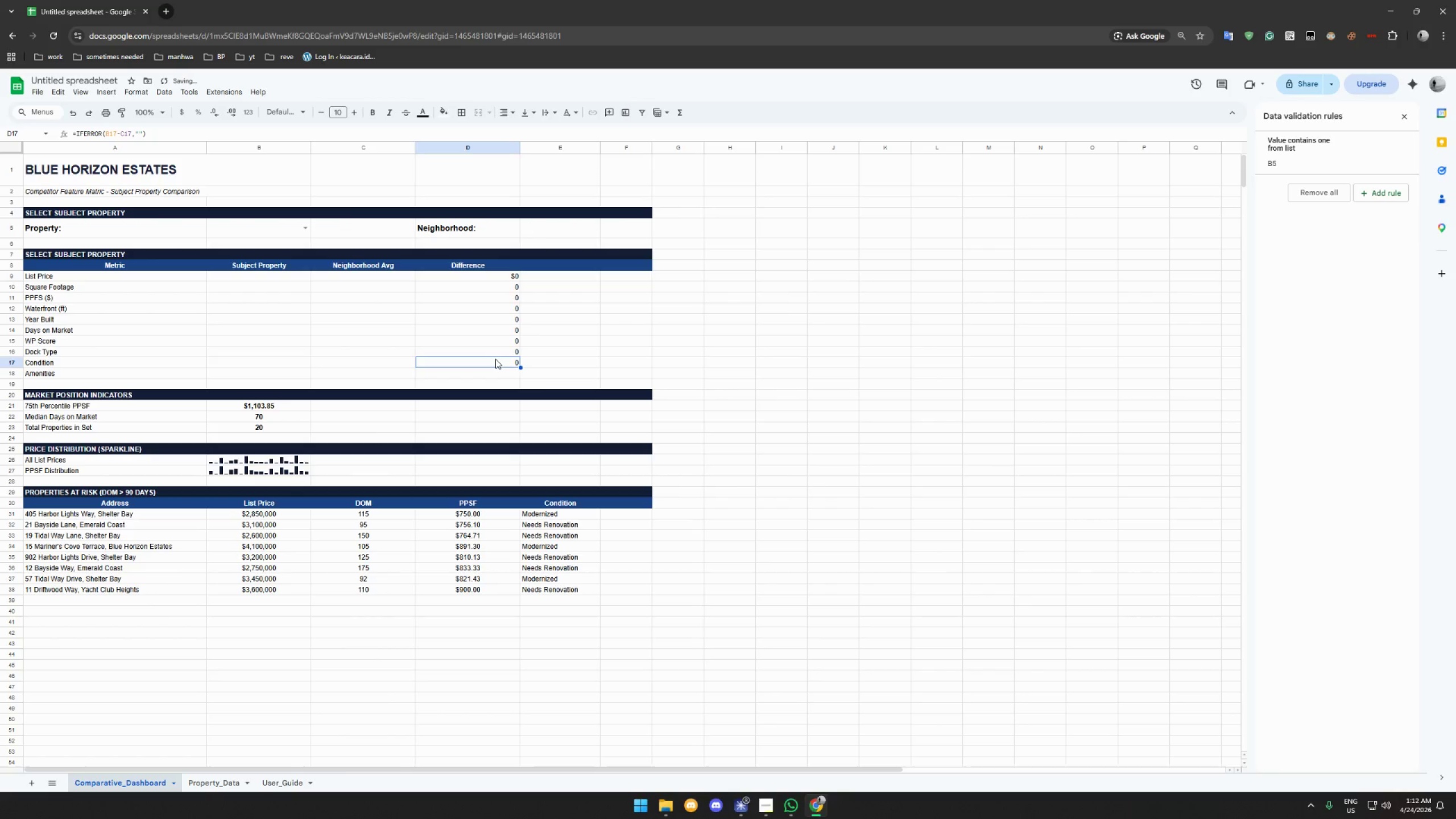 
key(Delete)
 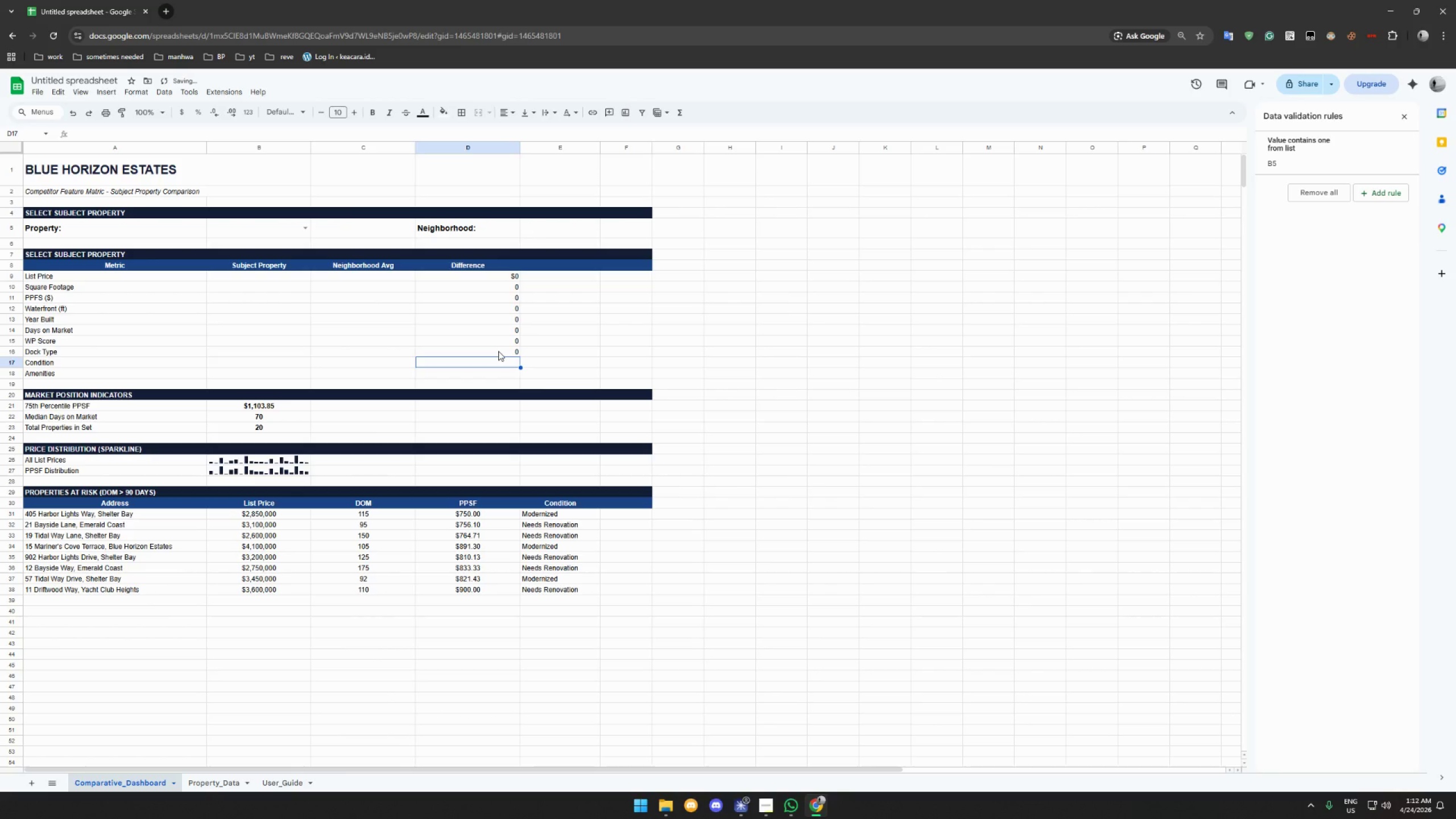 
left_click([498, 351])
 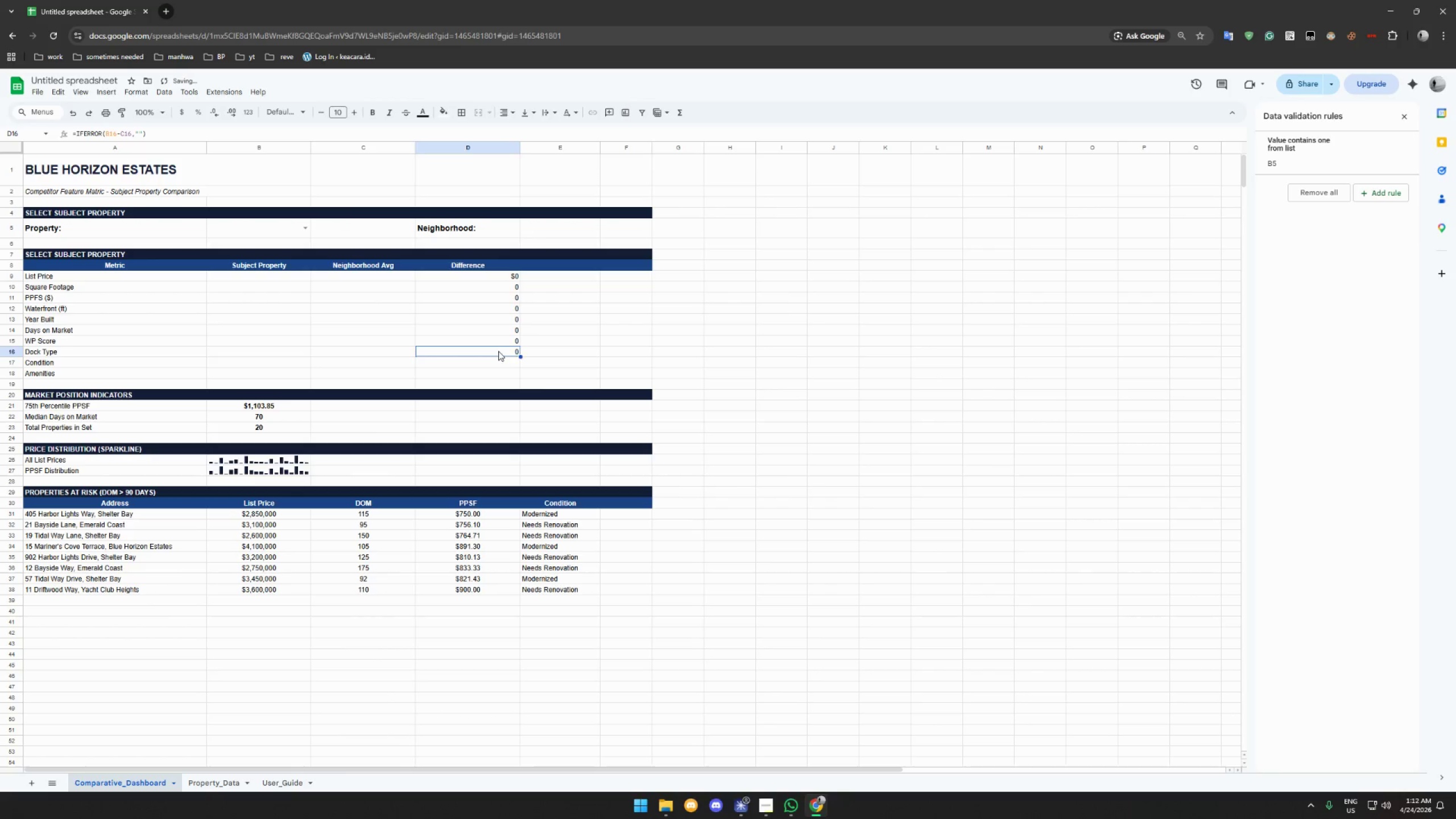 
key(Delete)
 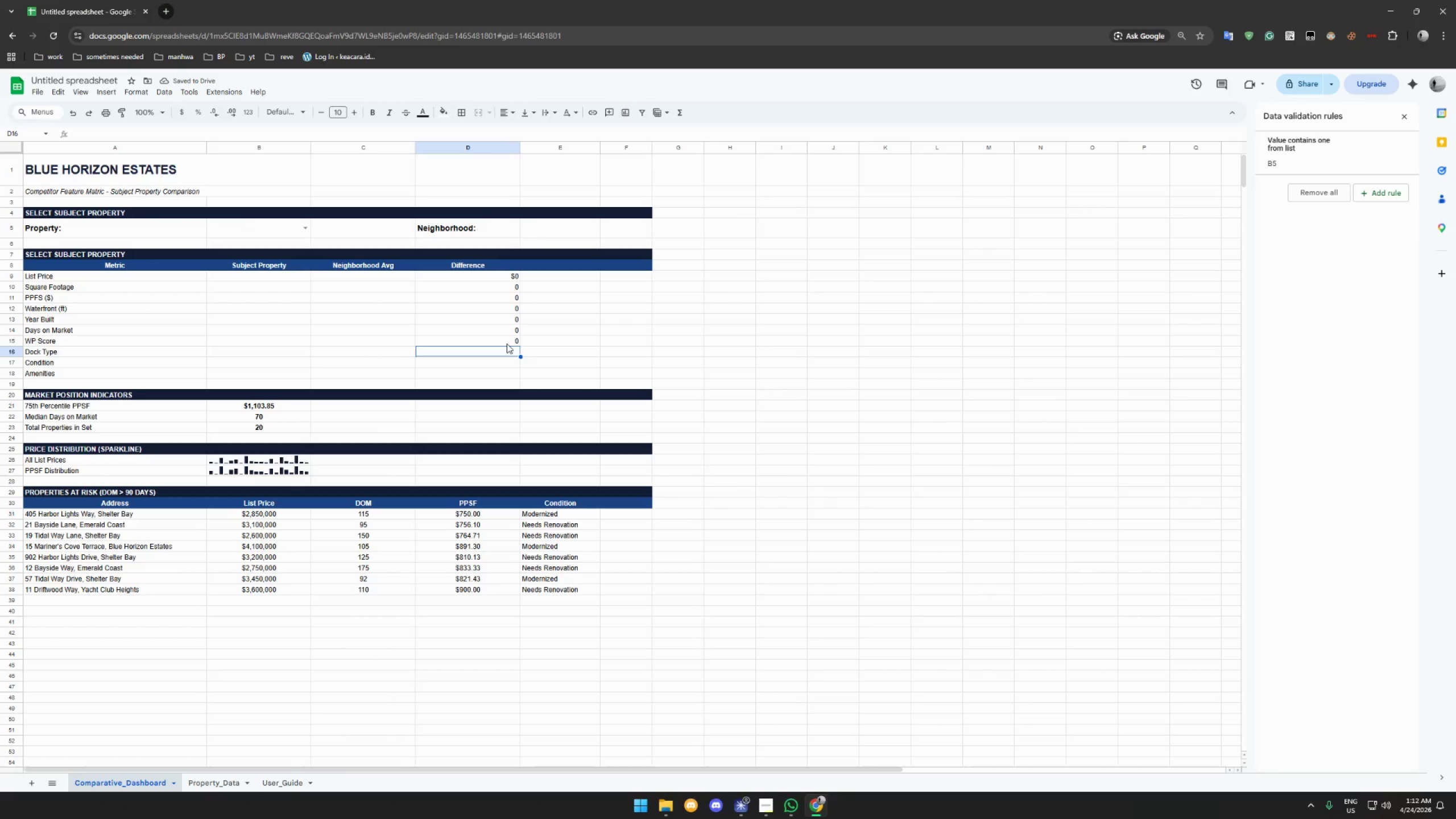 
wait(10.03)
 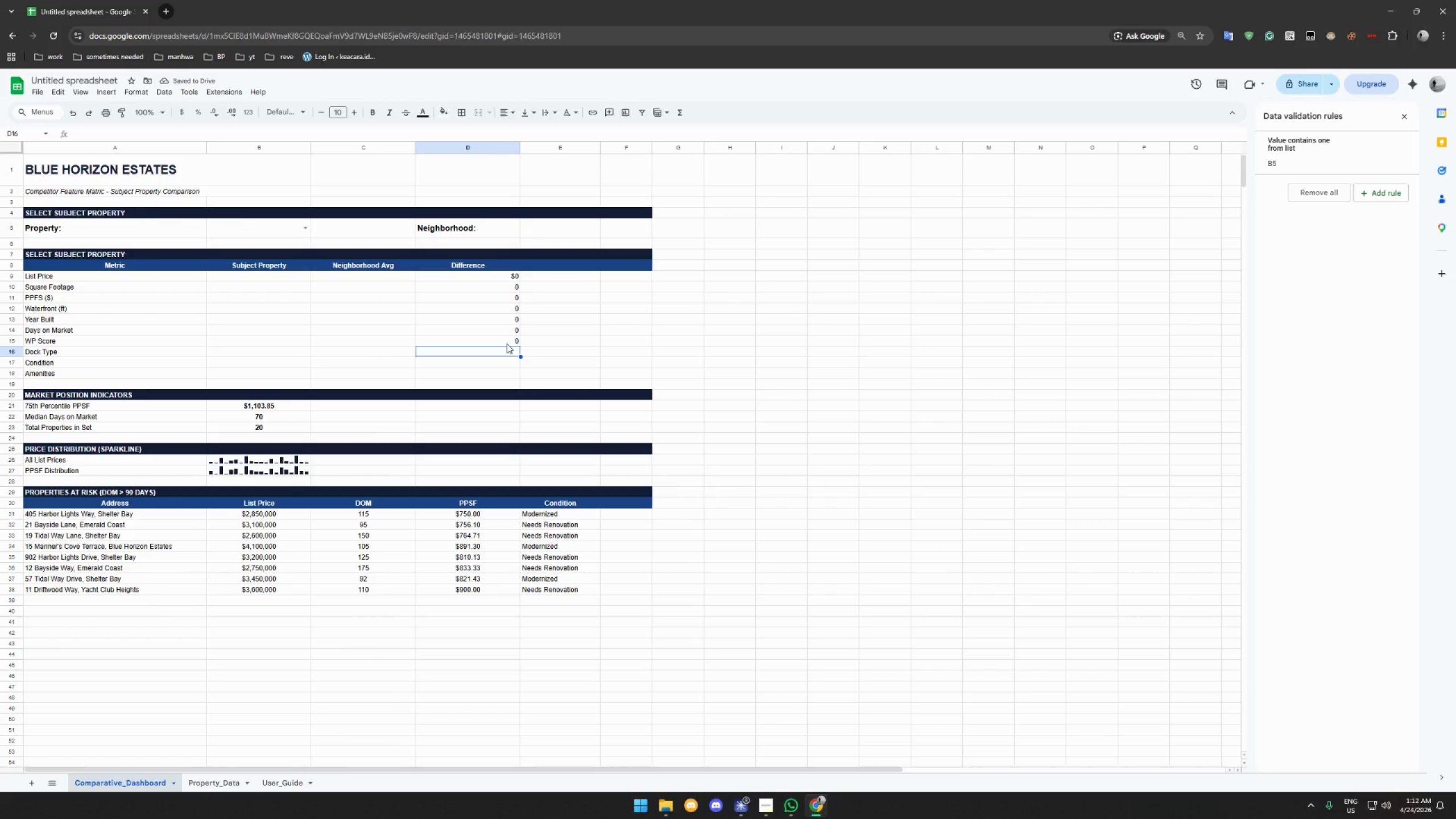 
left_click([511, 300])
 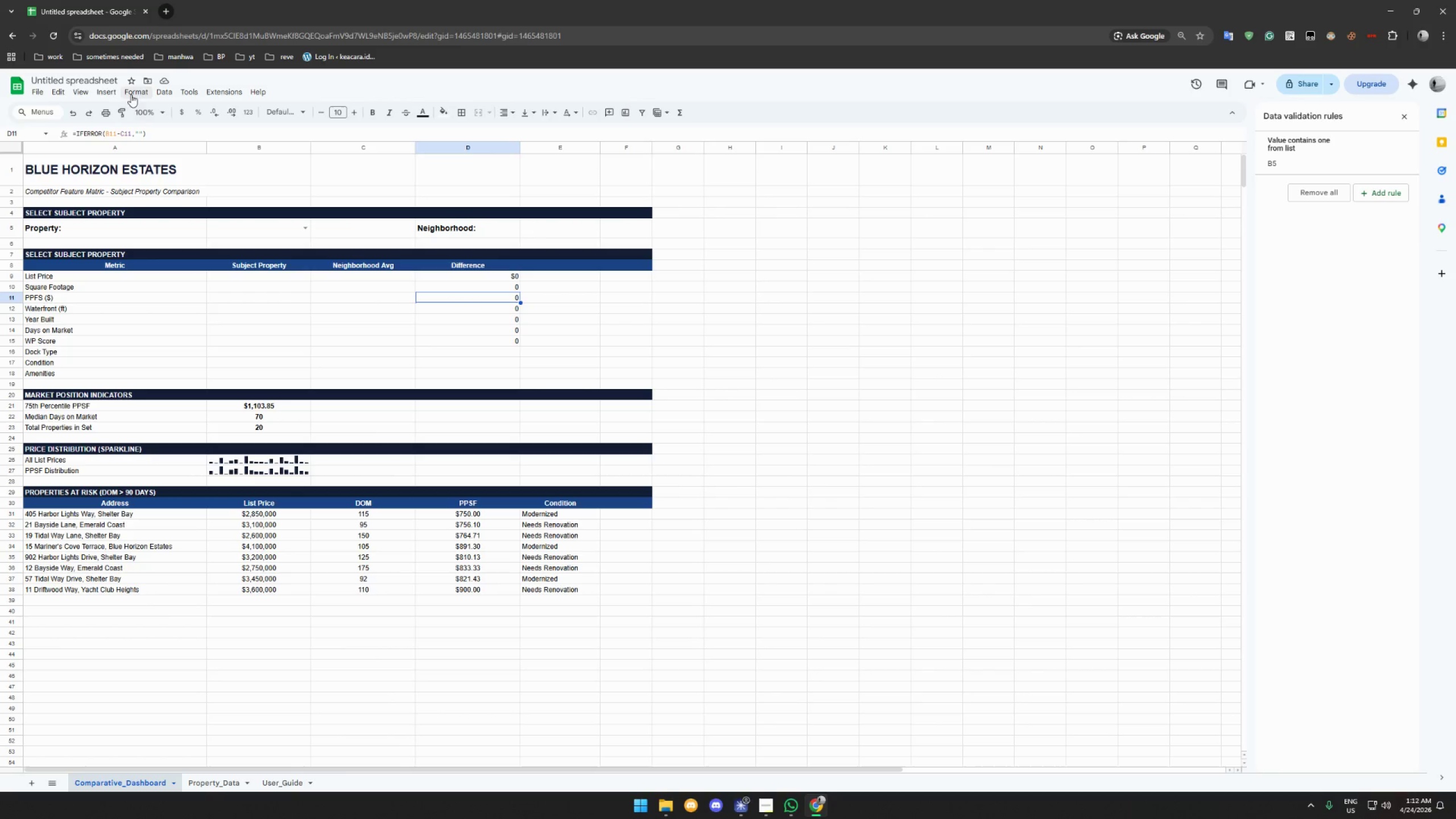 
left_click([123, 92])
 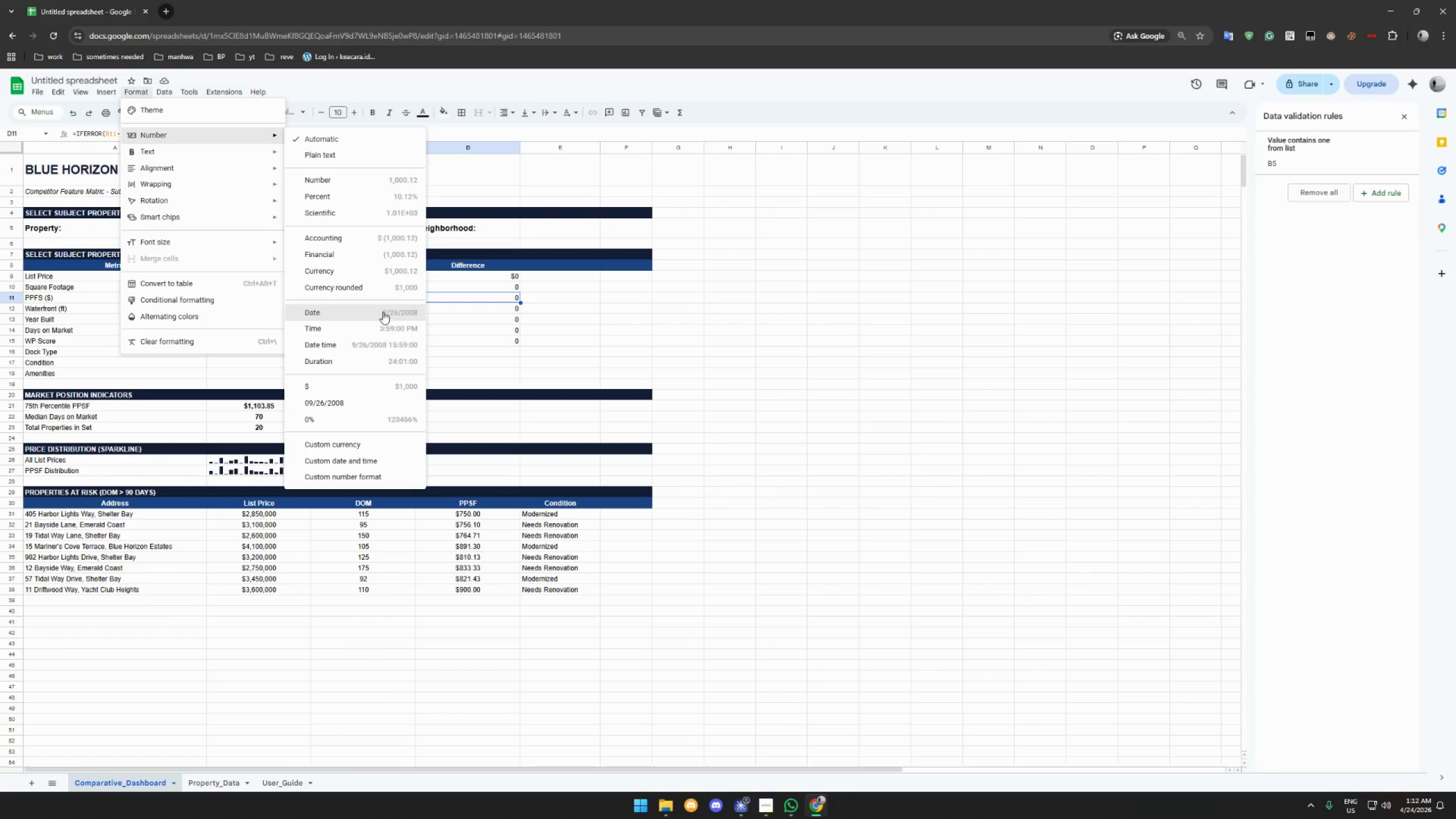 
left_click([391, 289])
 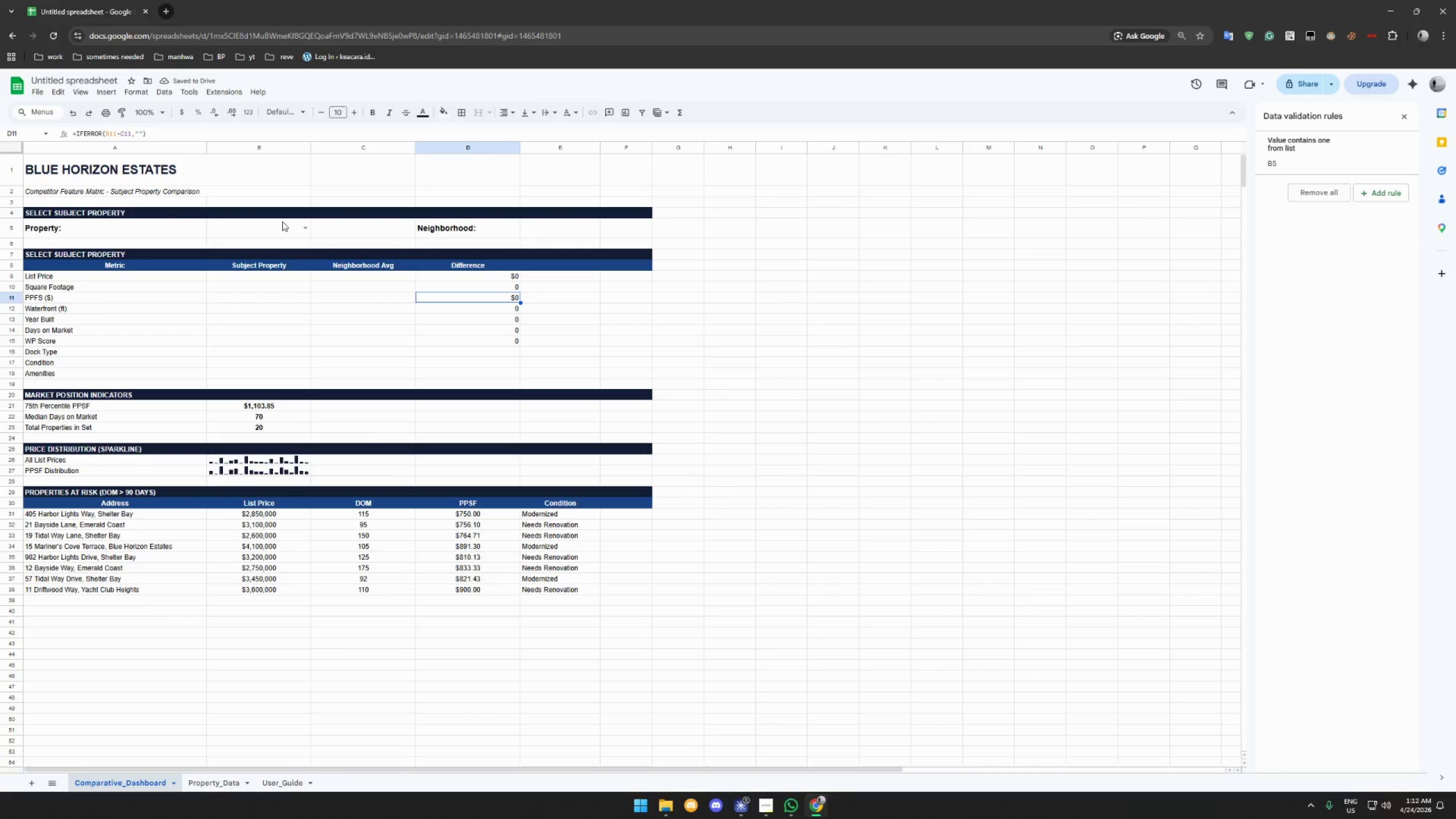 
wait(5.77)
 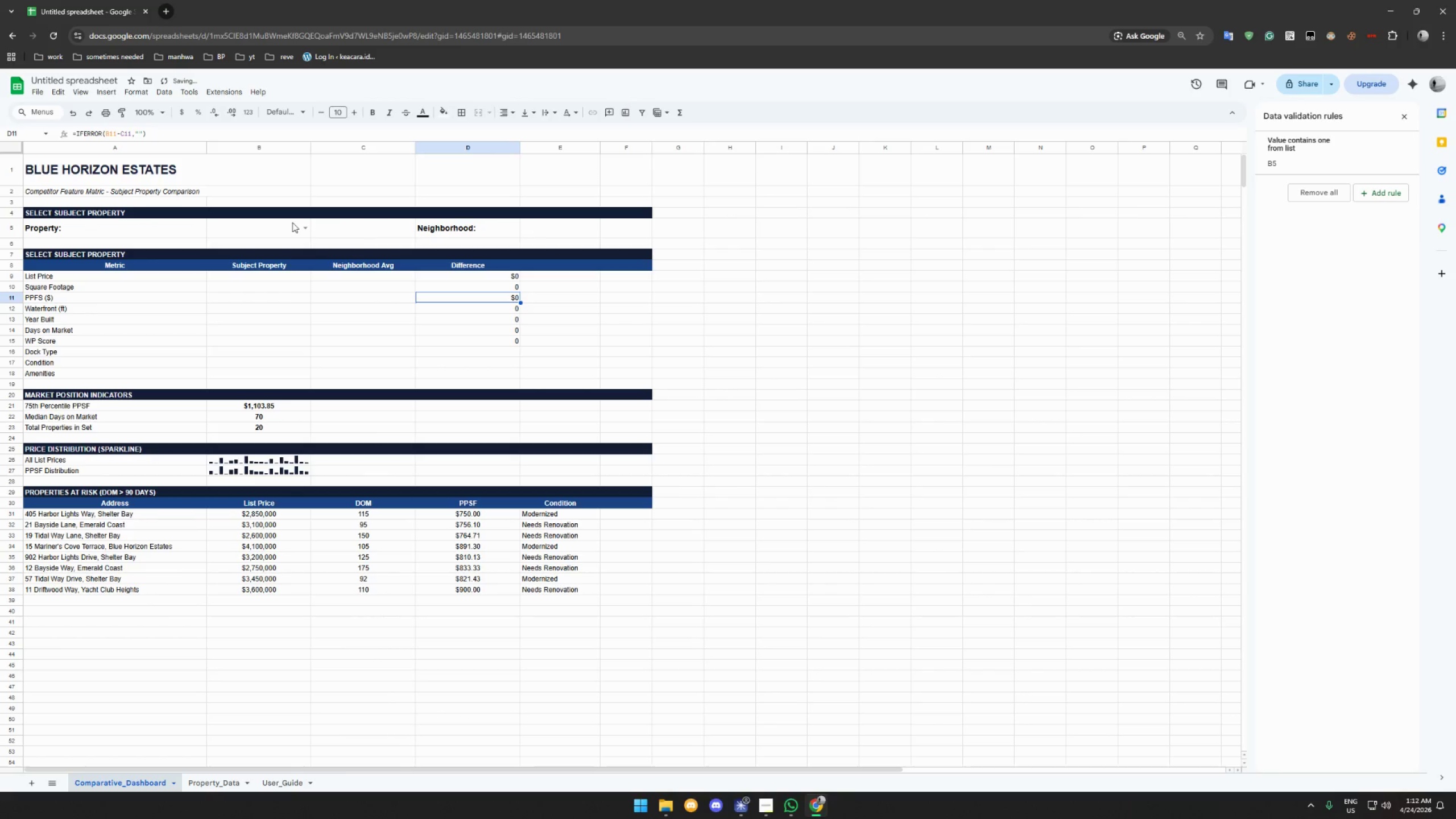 
left_click([310, 233])
 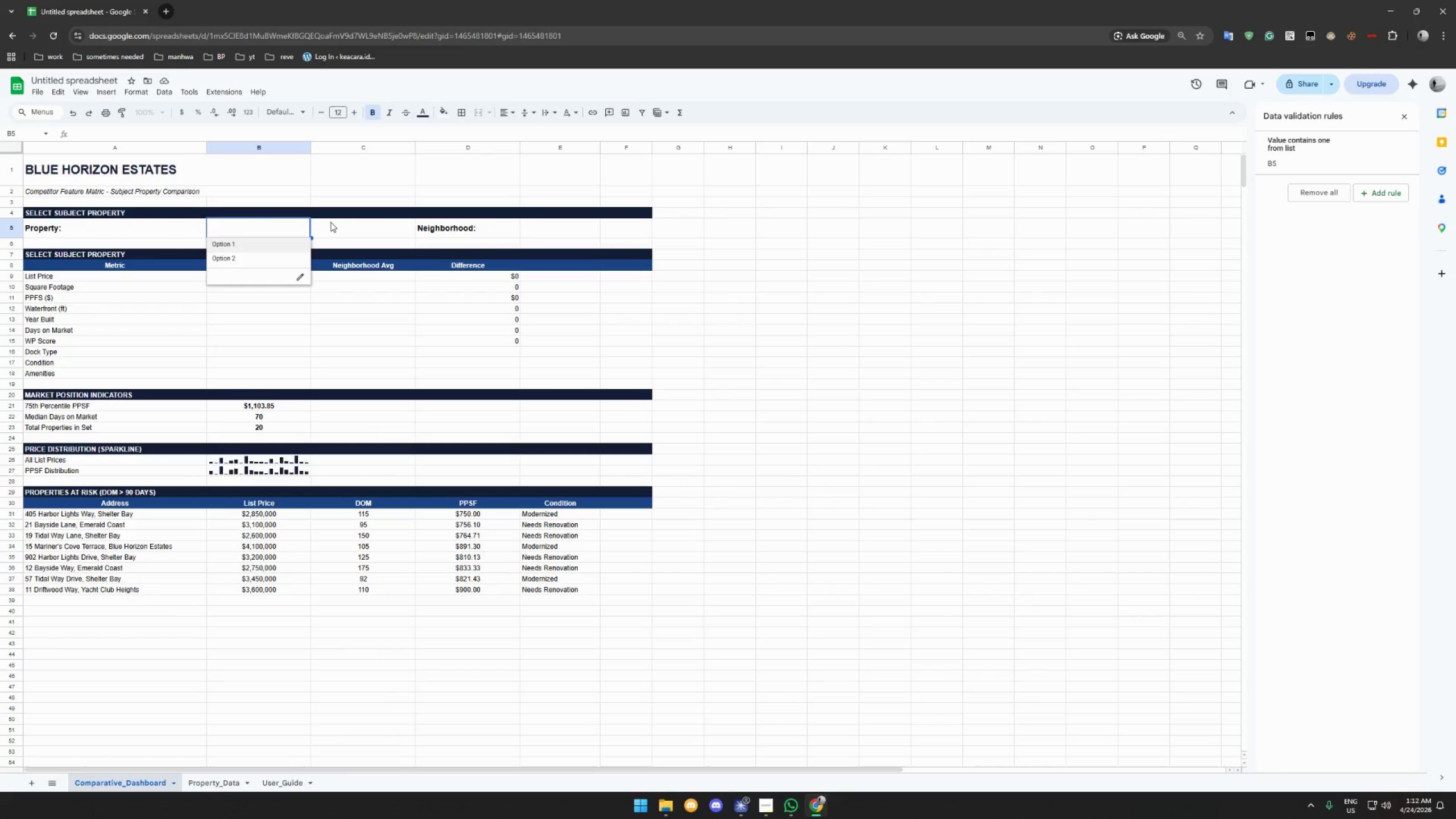 
left_click([336, 222])
 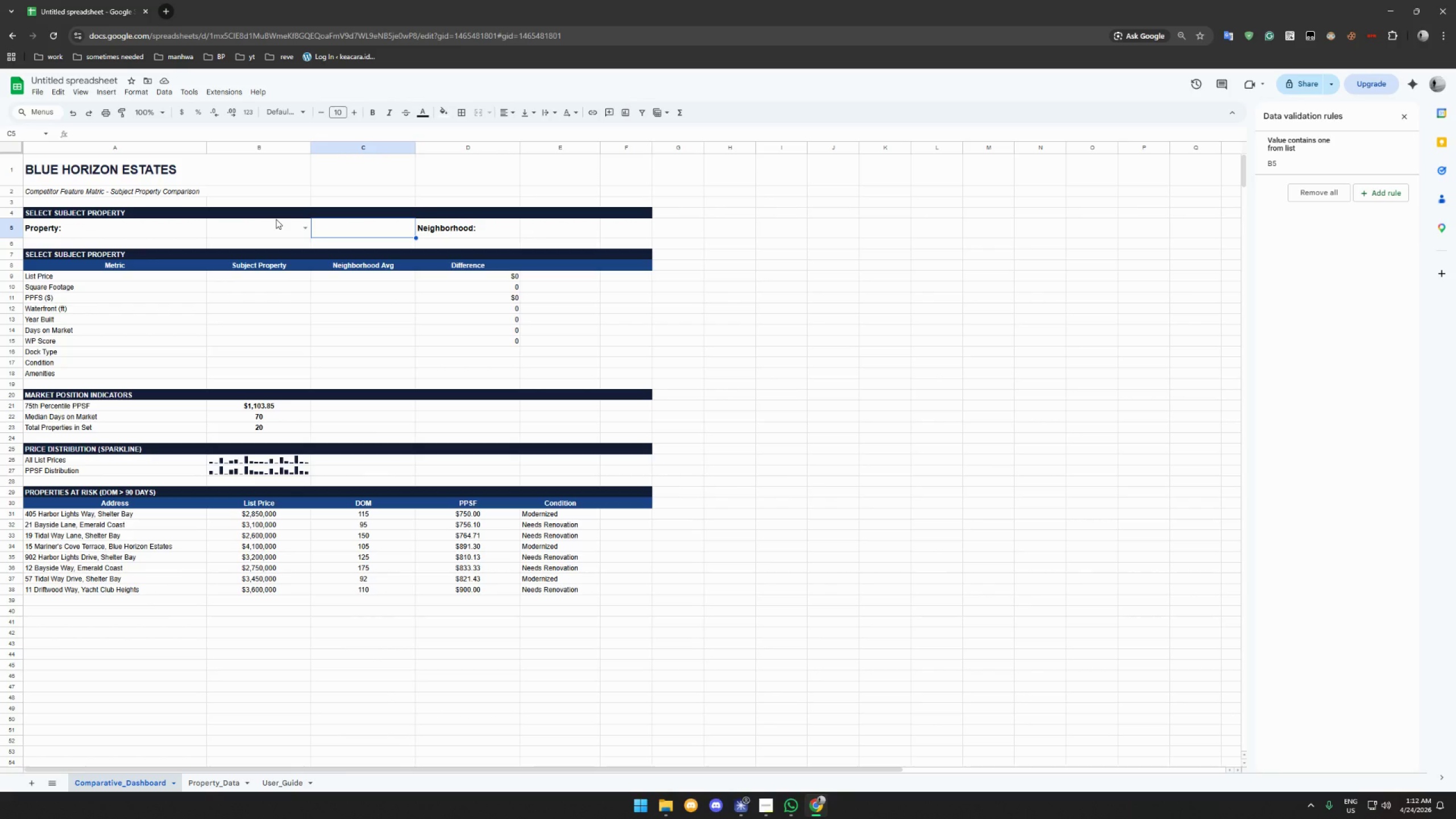 
left_click([238, 224])
 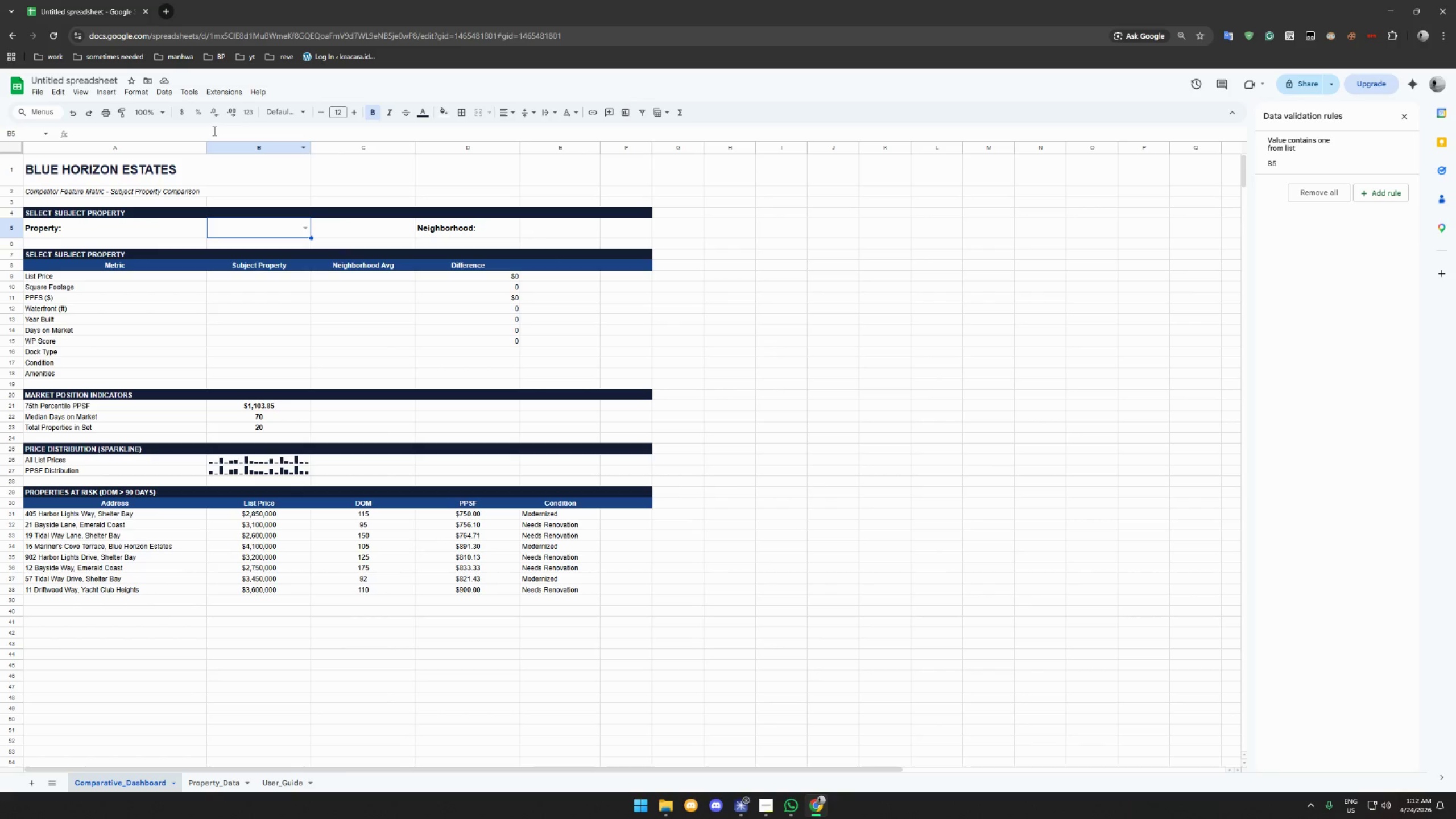 
left_click([213, 131])
 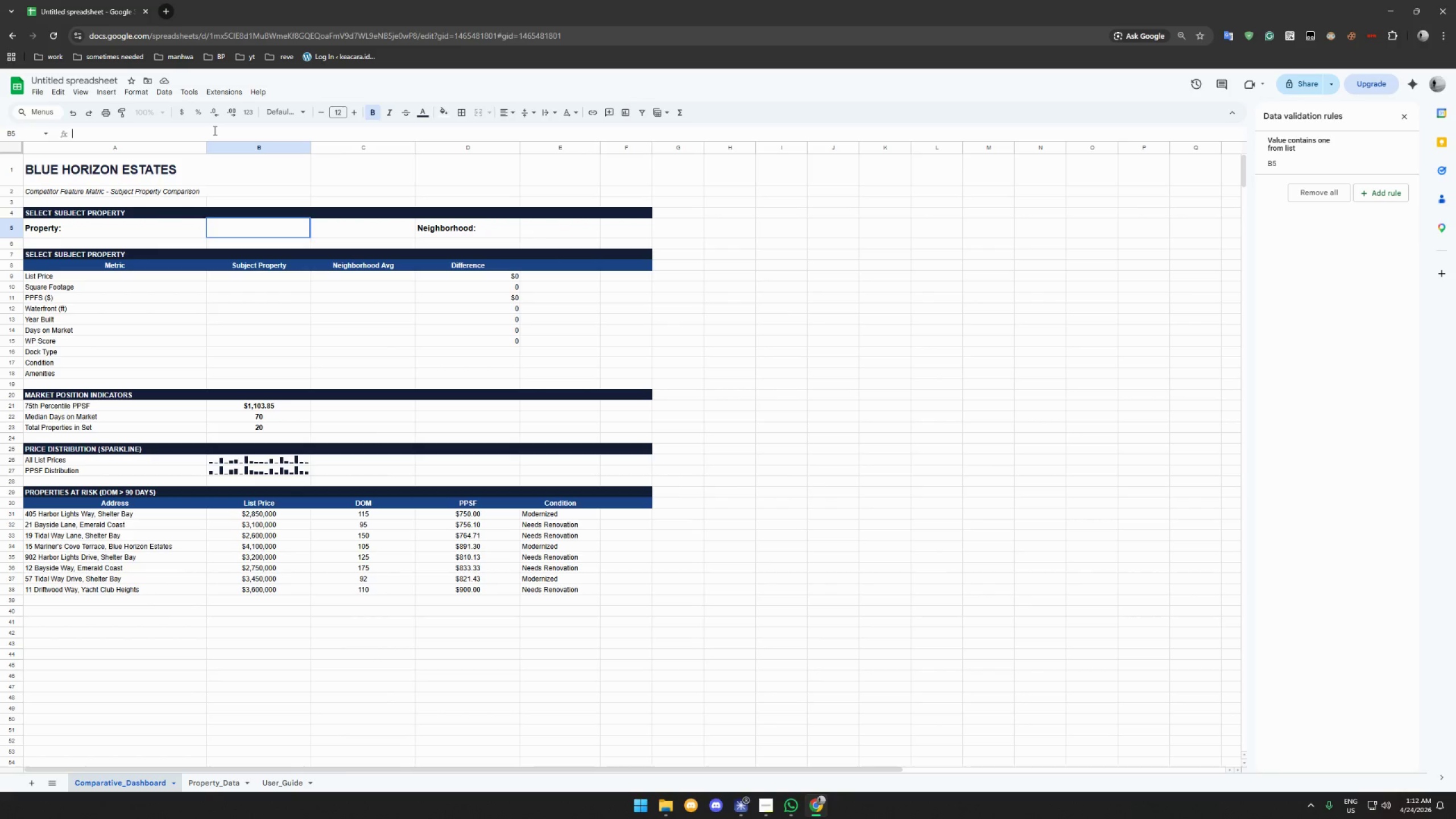 
wait(11.34)
 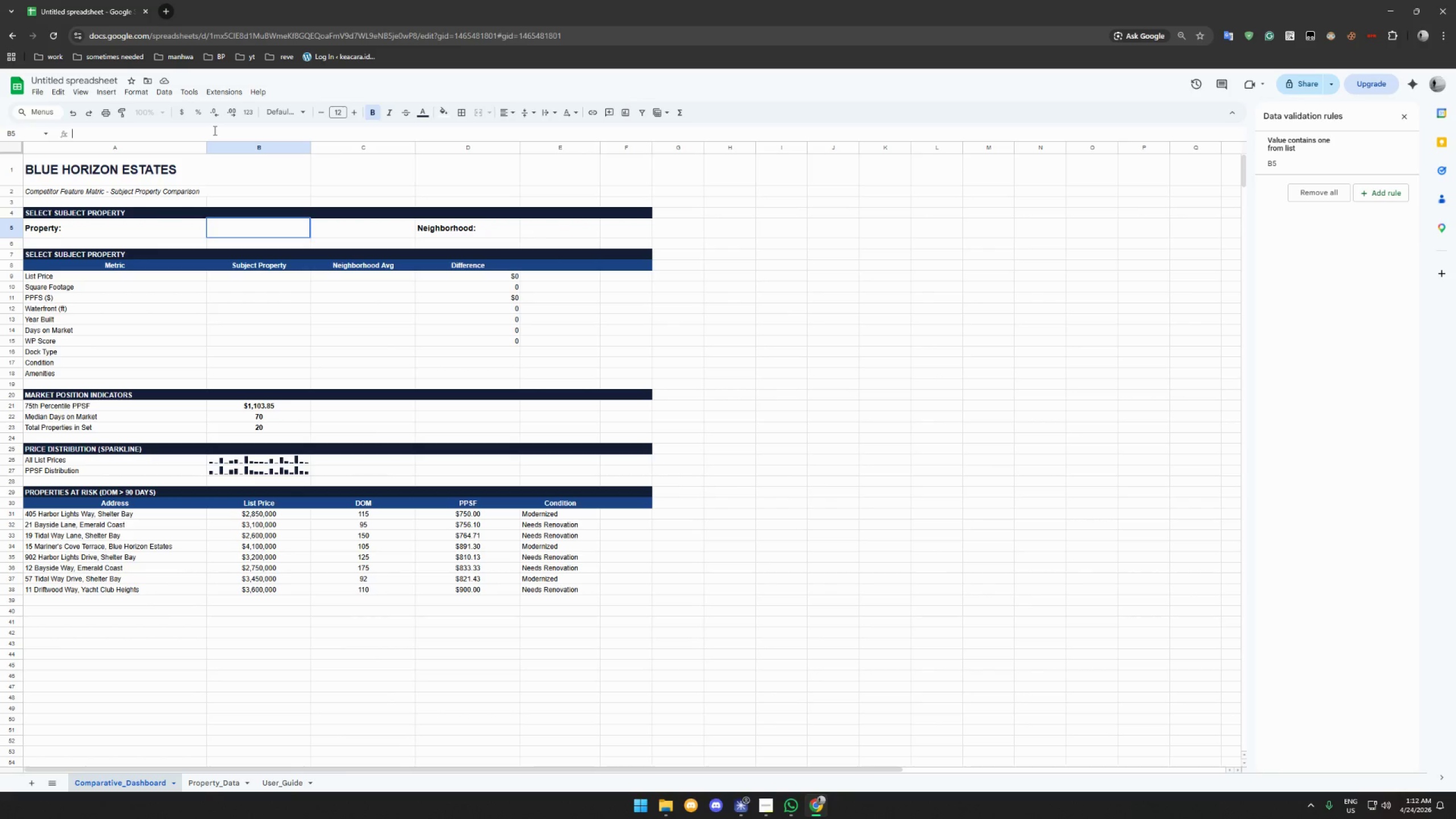 
left_click([770, 805])